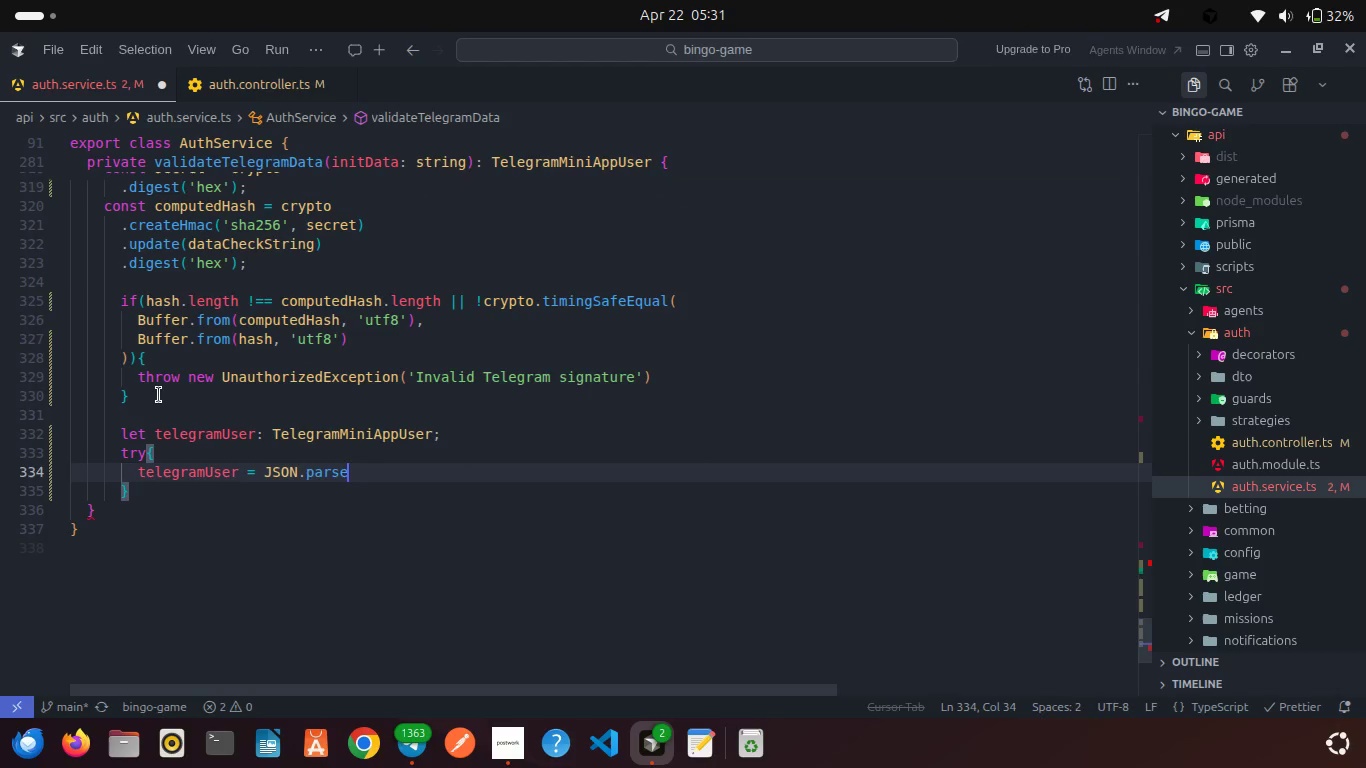 
type((user)
 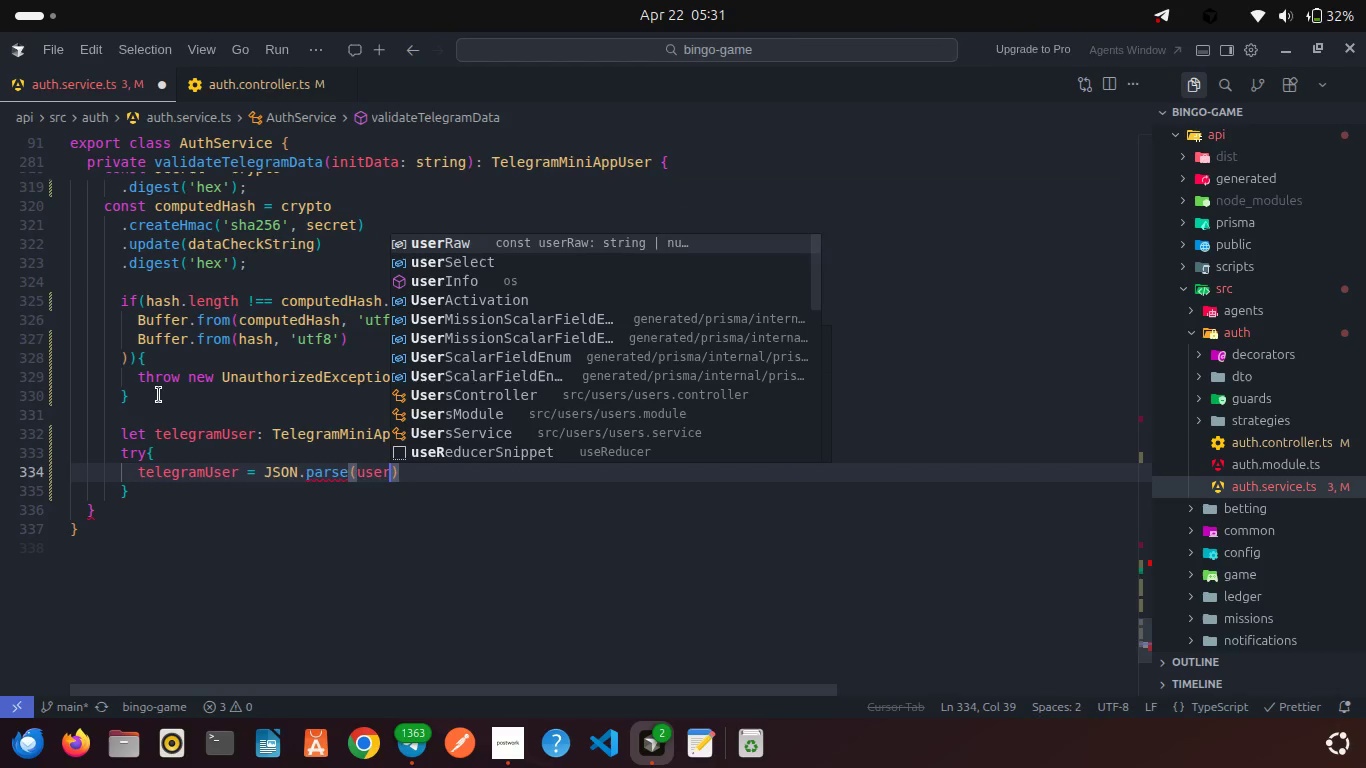 
key(Enter)
 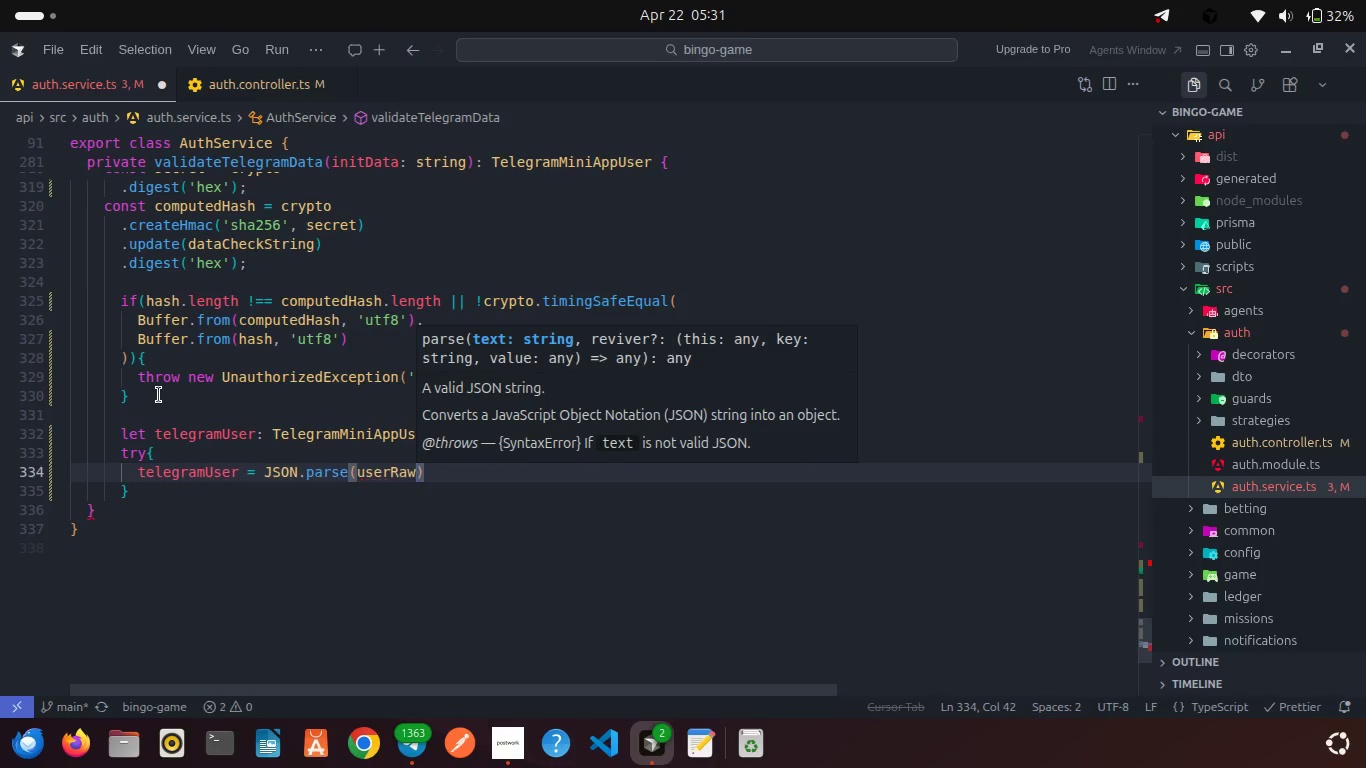 
key(ArrowRight)
 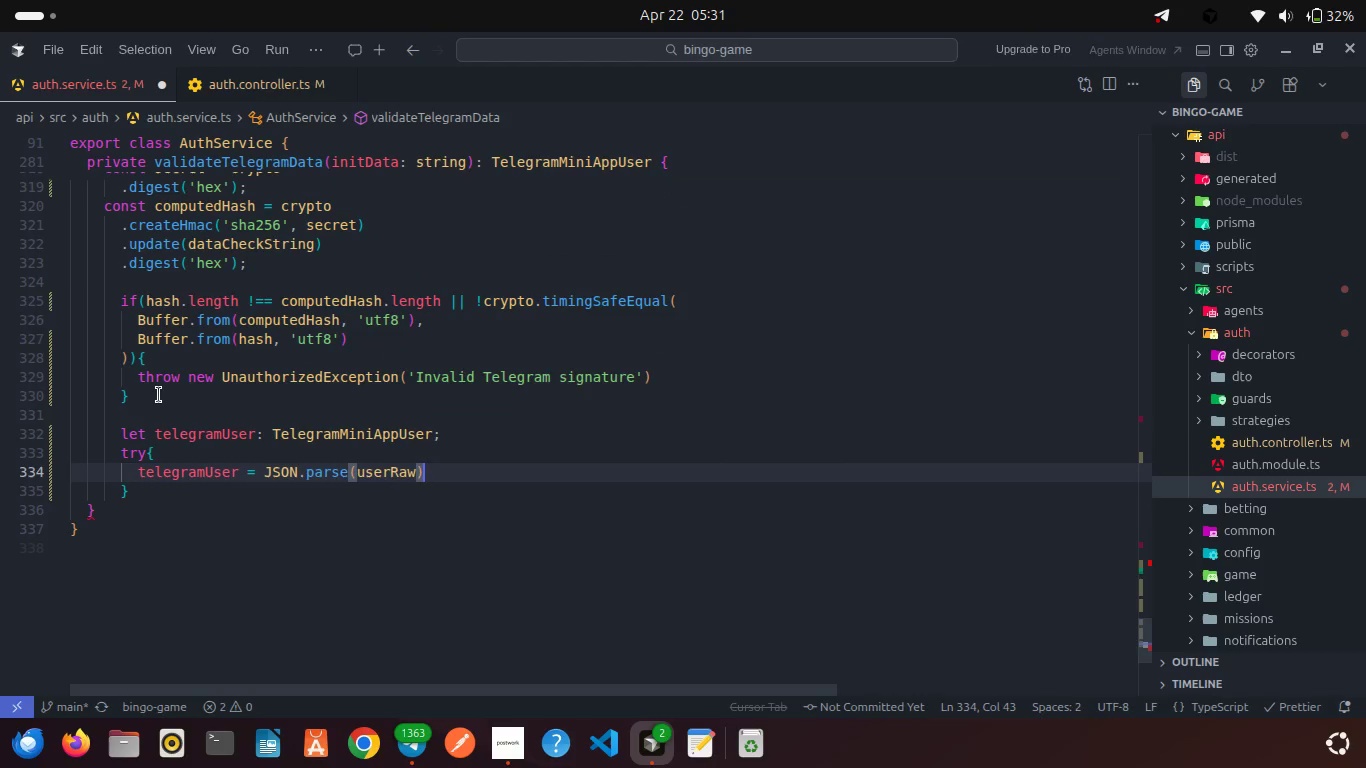 
type( as Tel)
 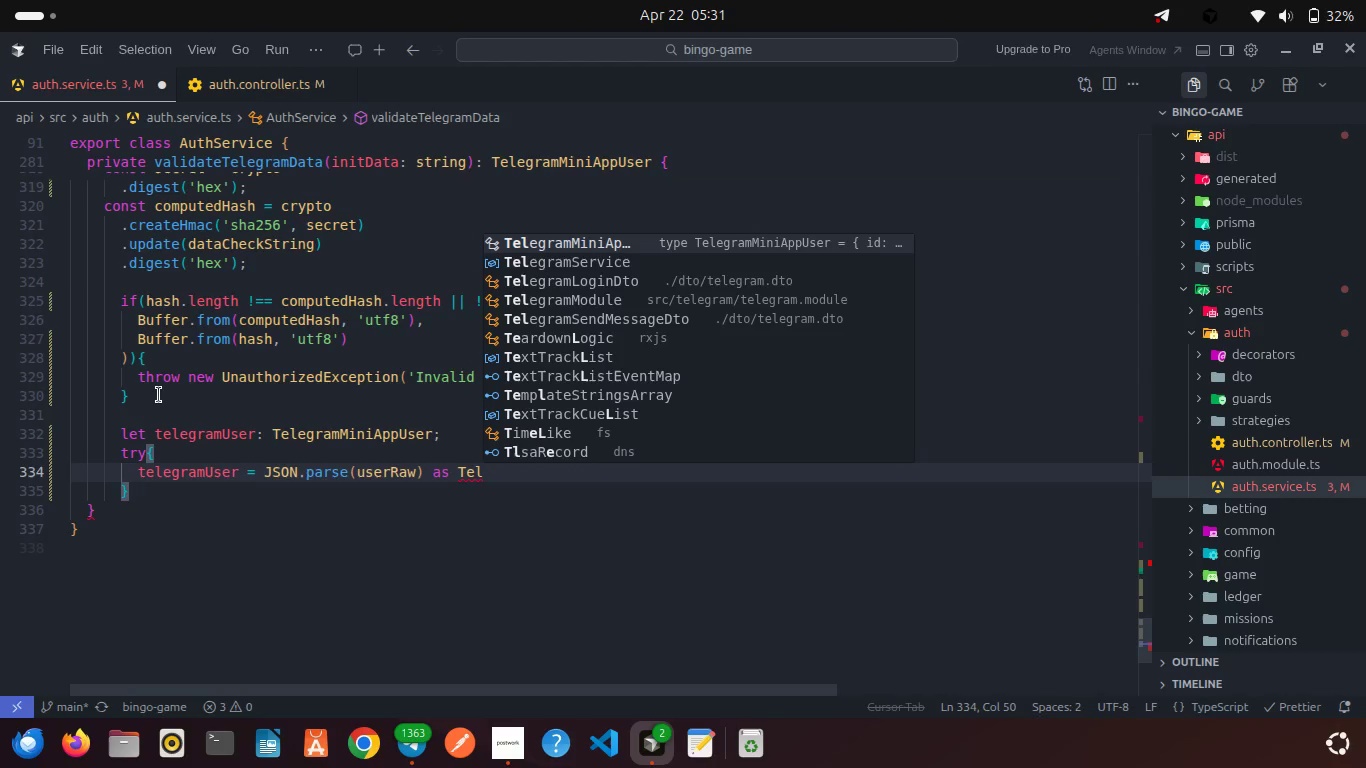 
key(Enter)
 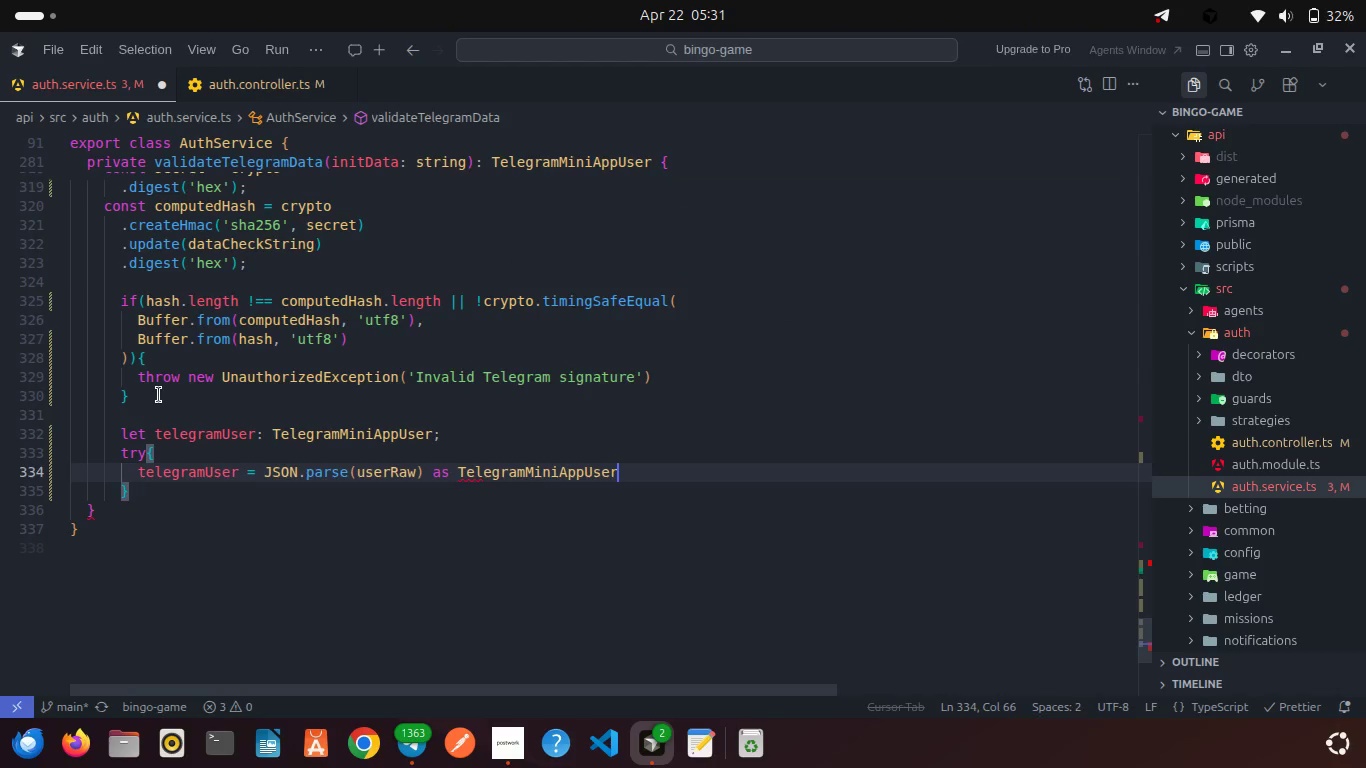 
key(Semicolon)
 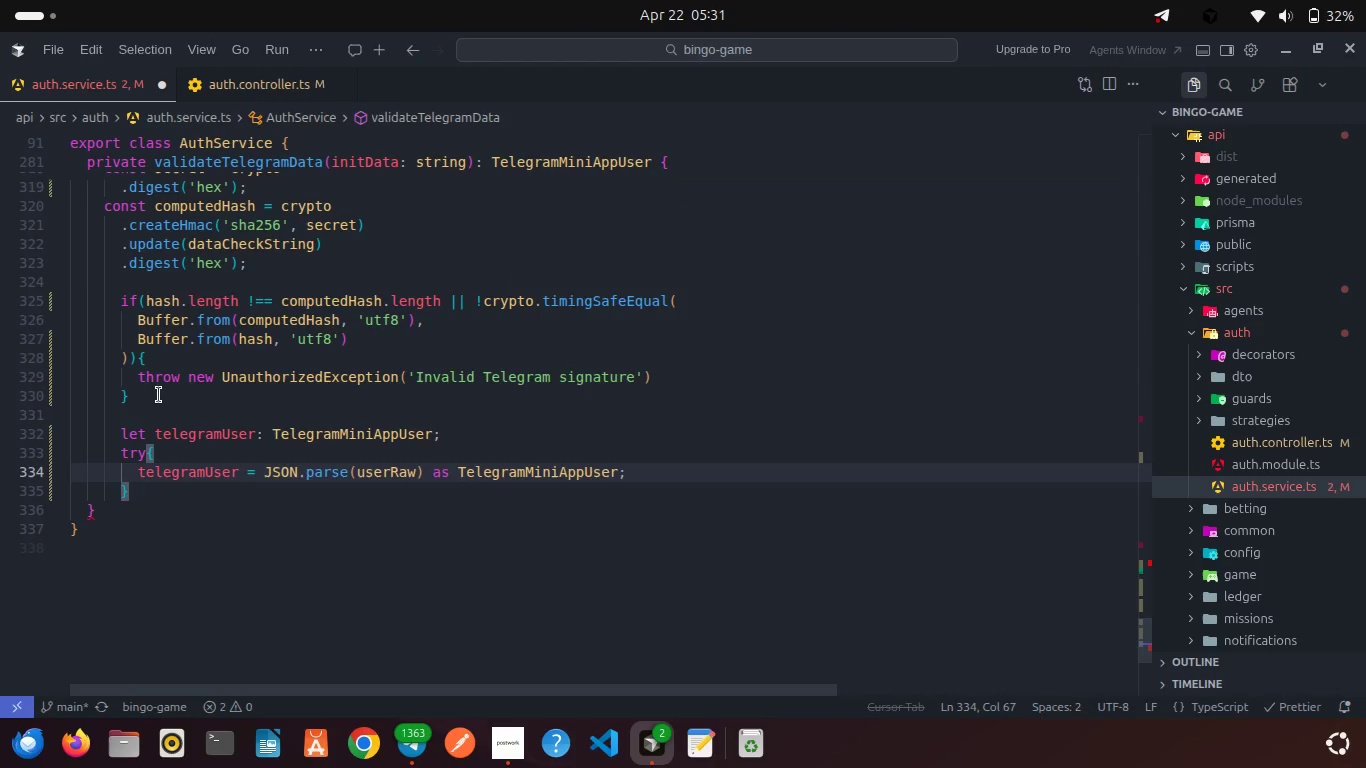 
left_click([149, 488])
 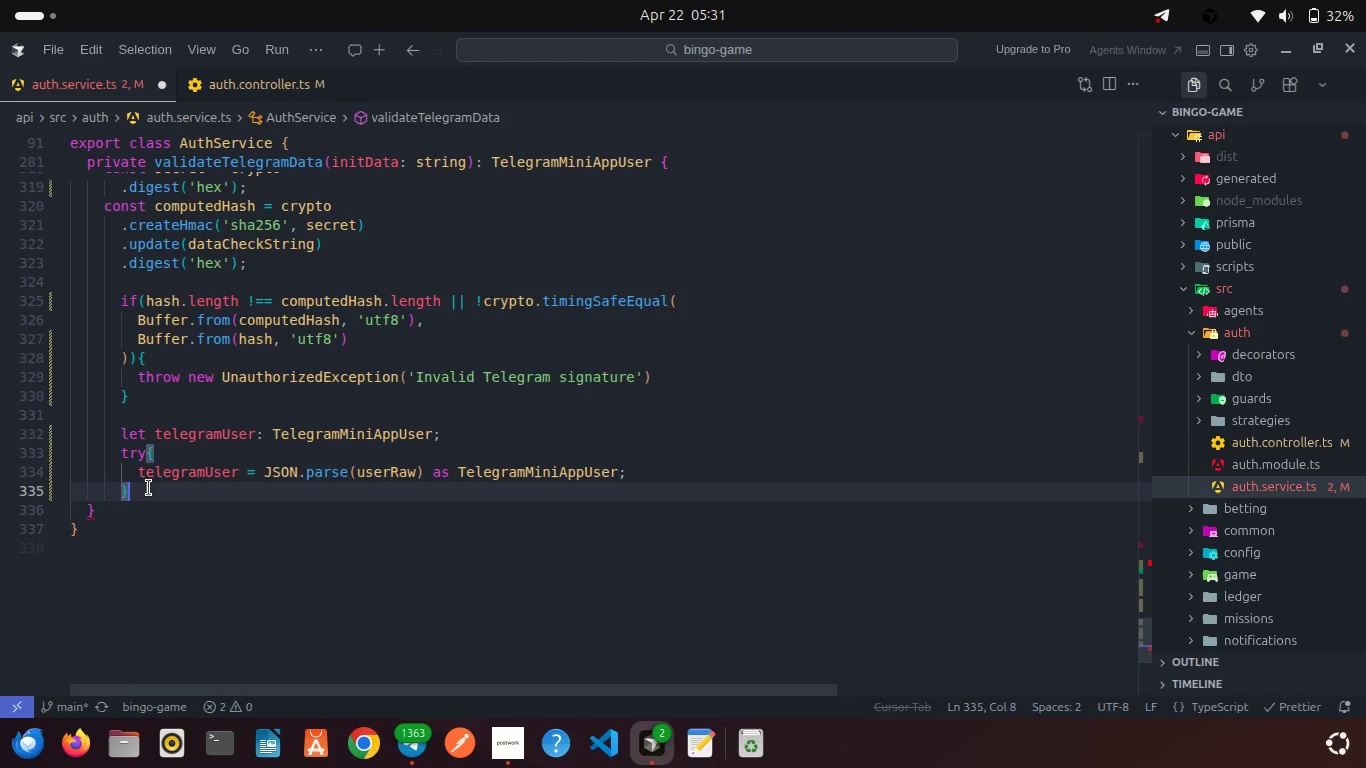 
type(cat)
 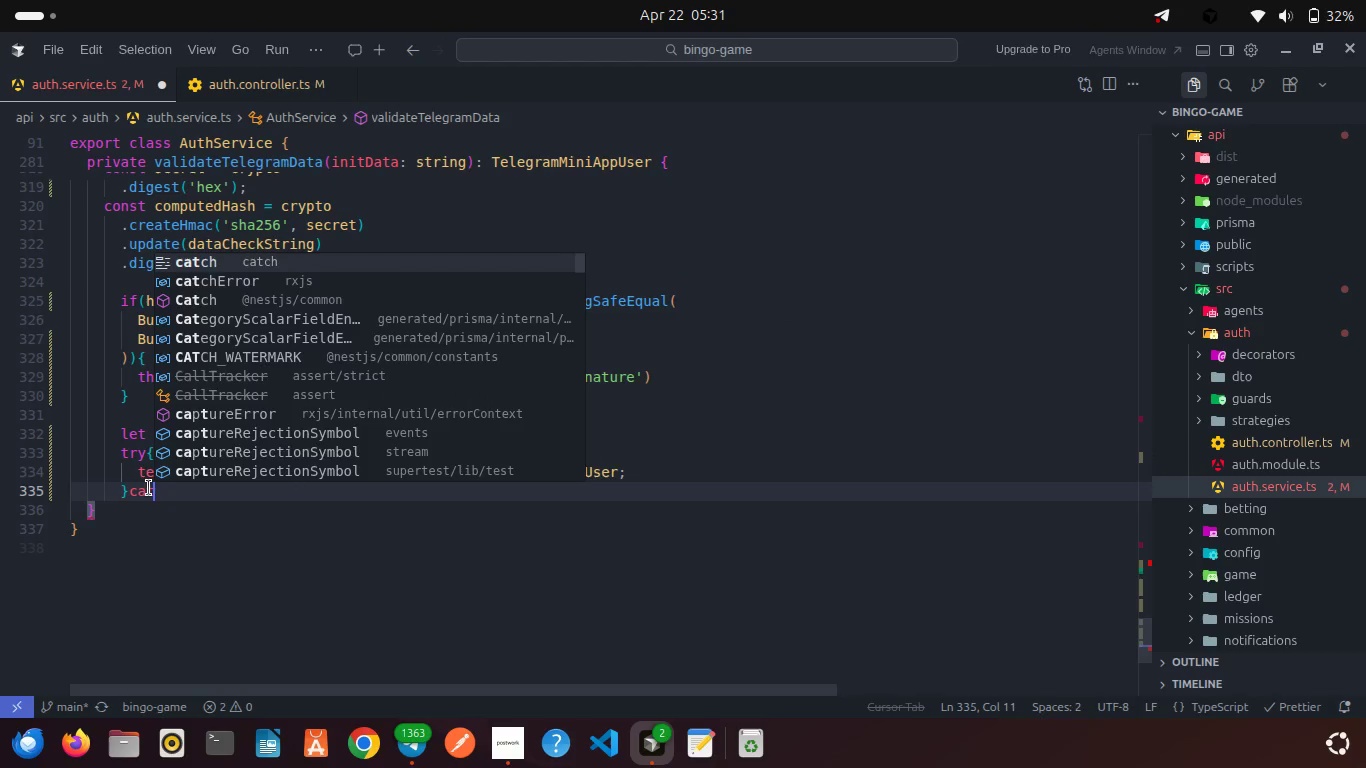 
key(Enter)
 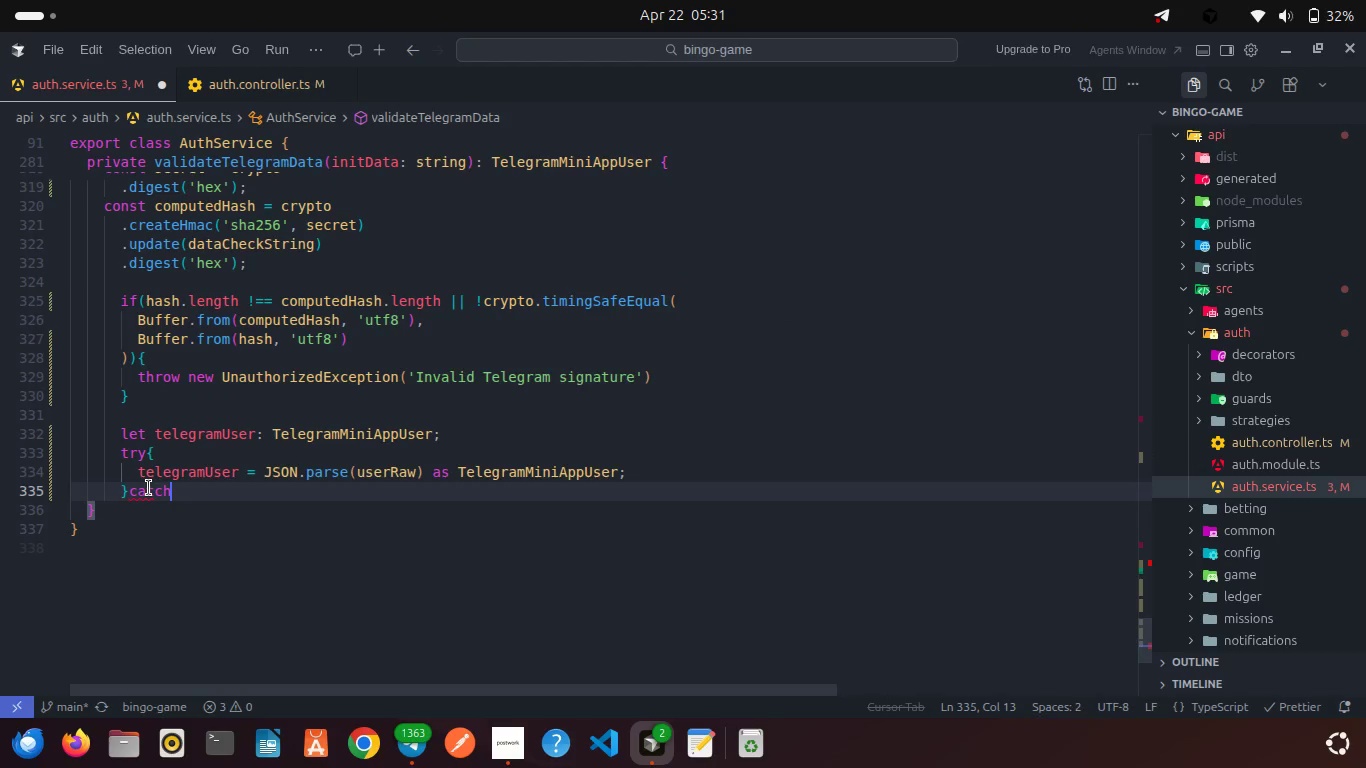 
key(Shift+BracketLeft)
 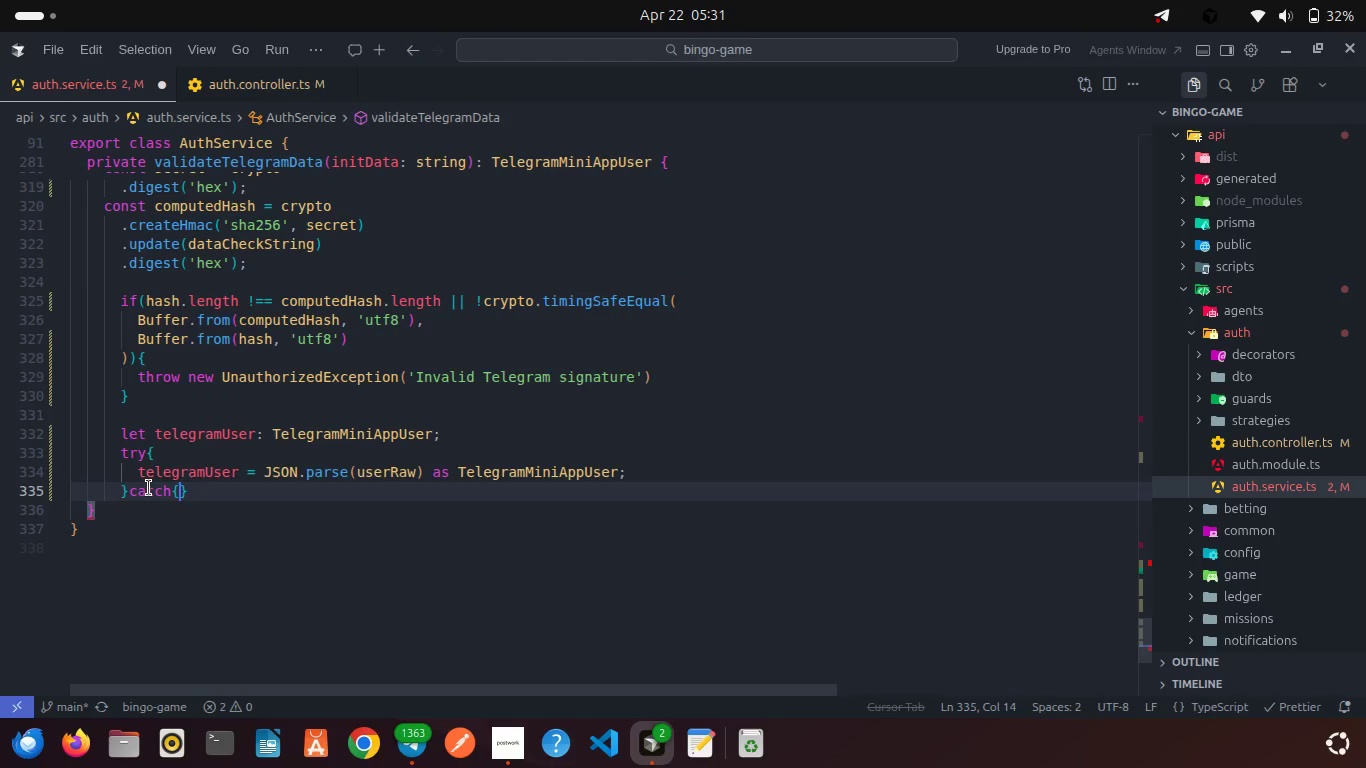 
key(Enter)
 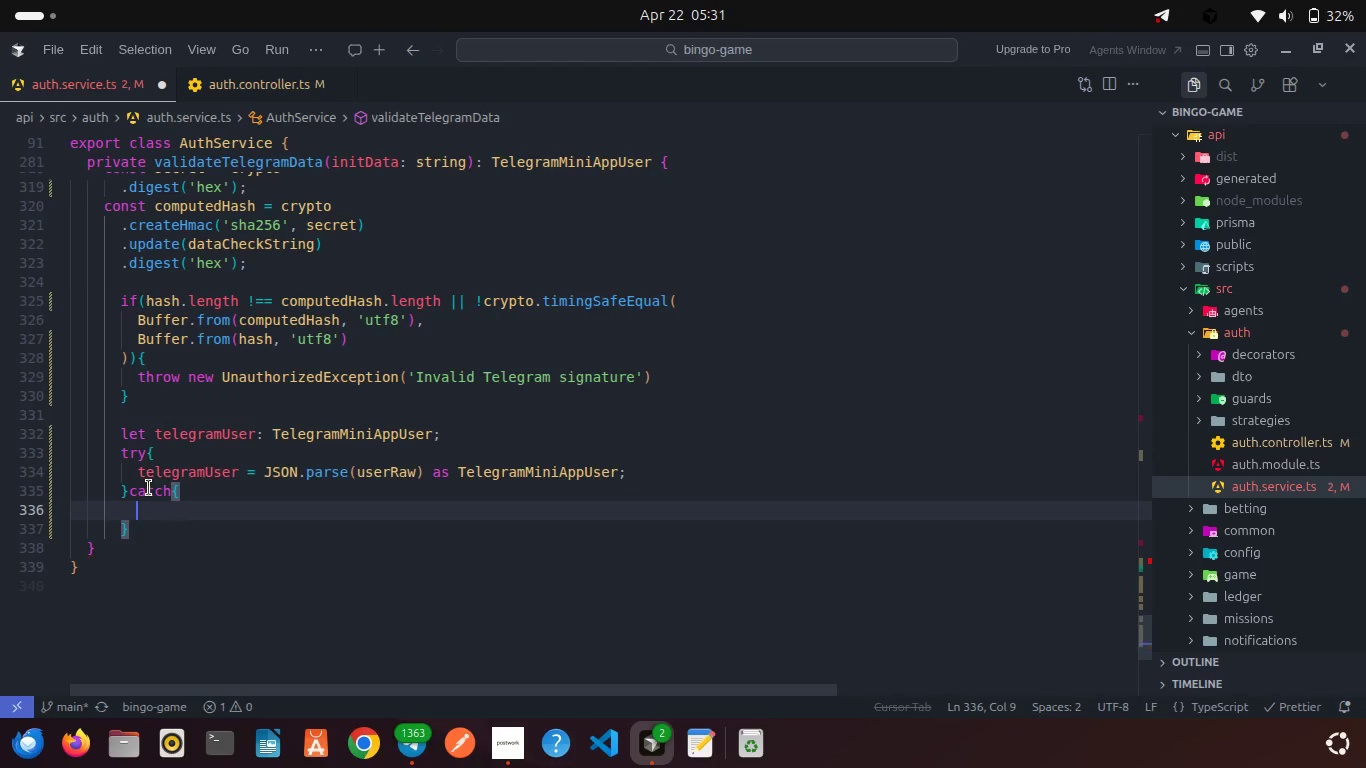 
type(thr)
 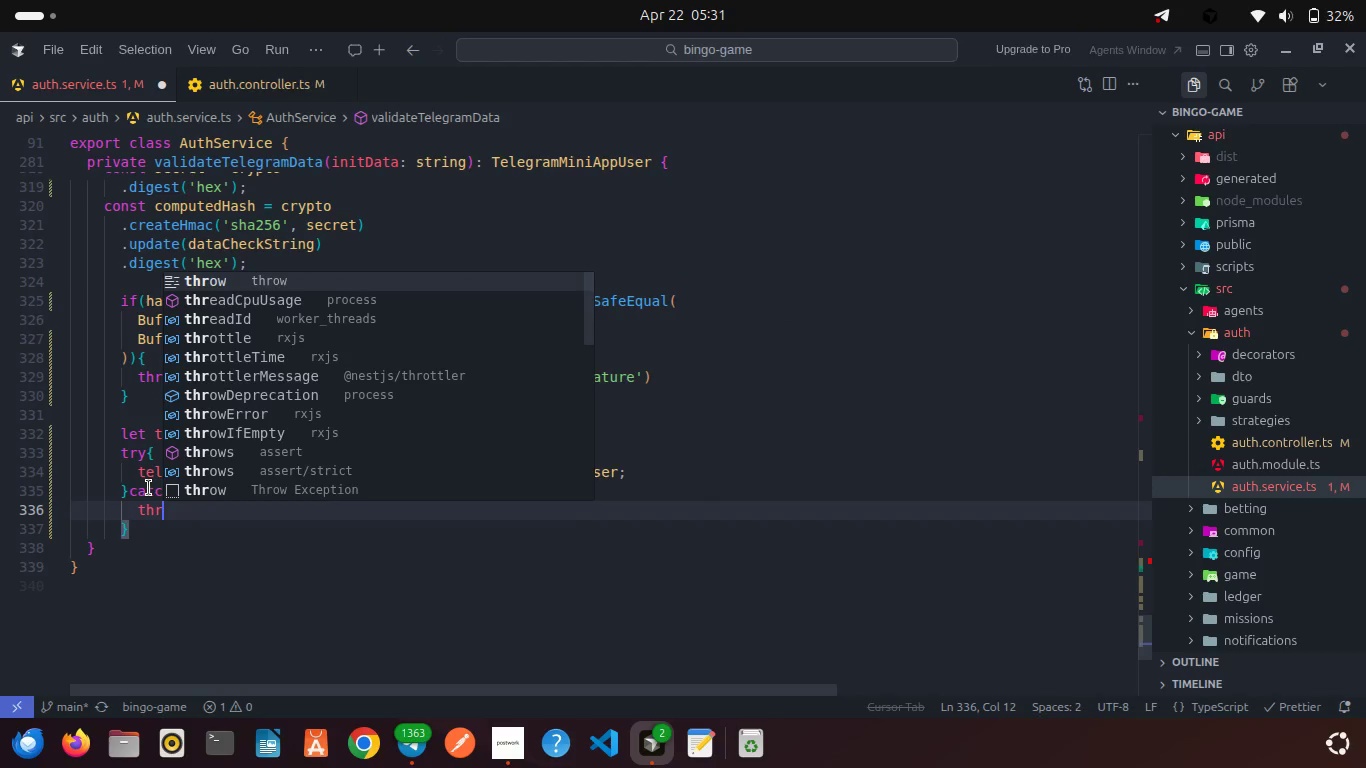 
key(Enter)
 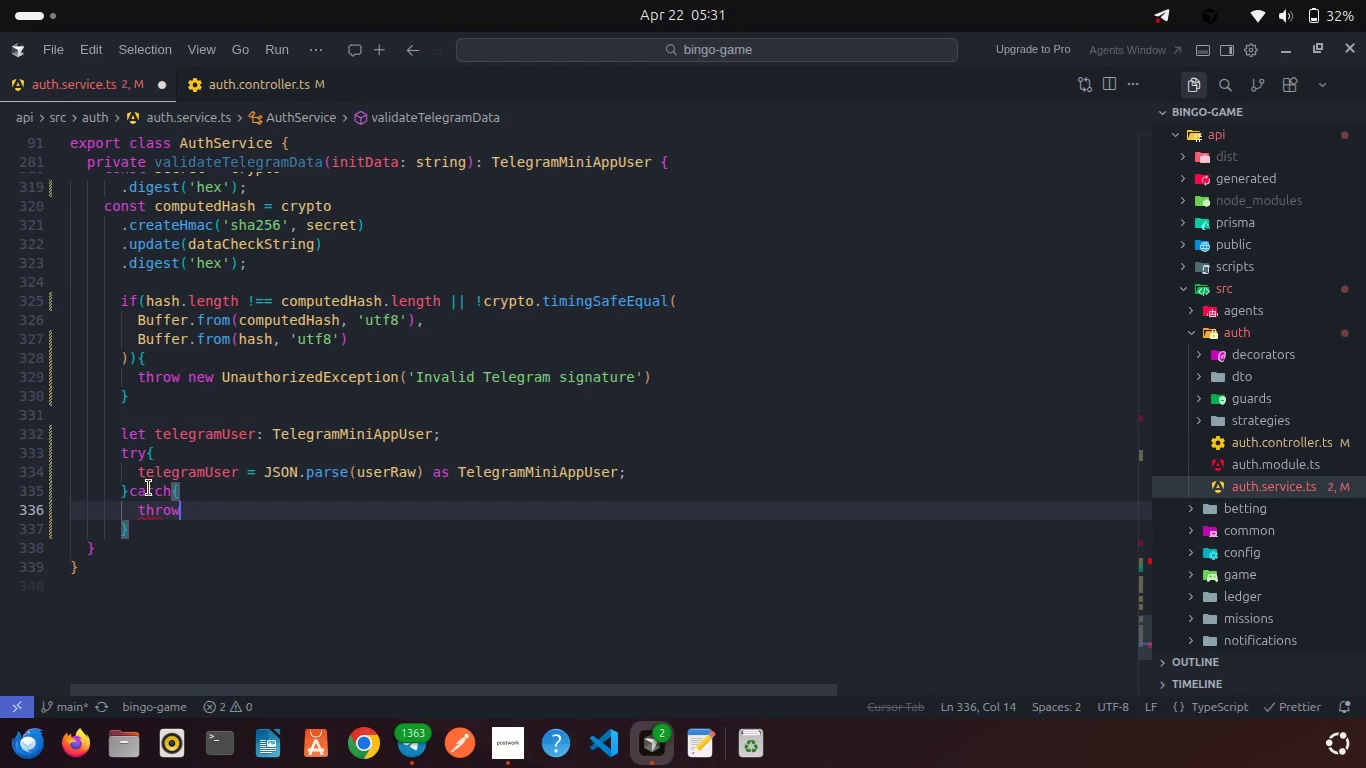 
type( new Un)
 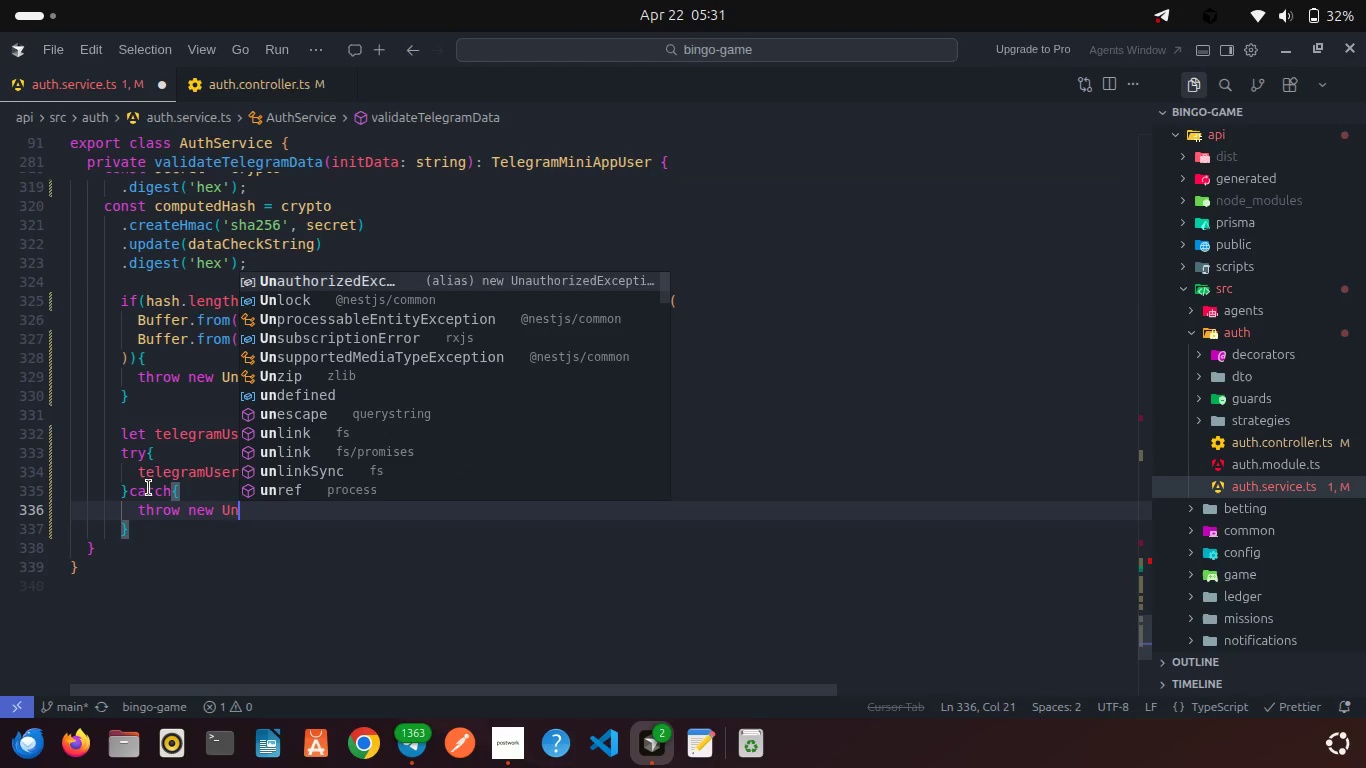 
key(Enter)
 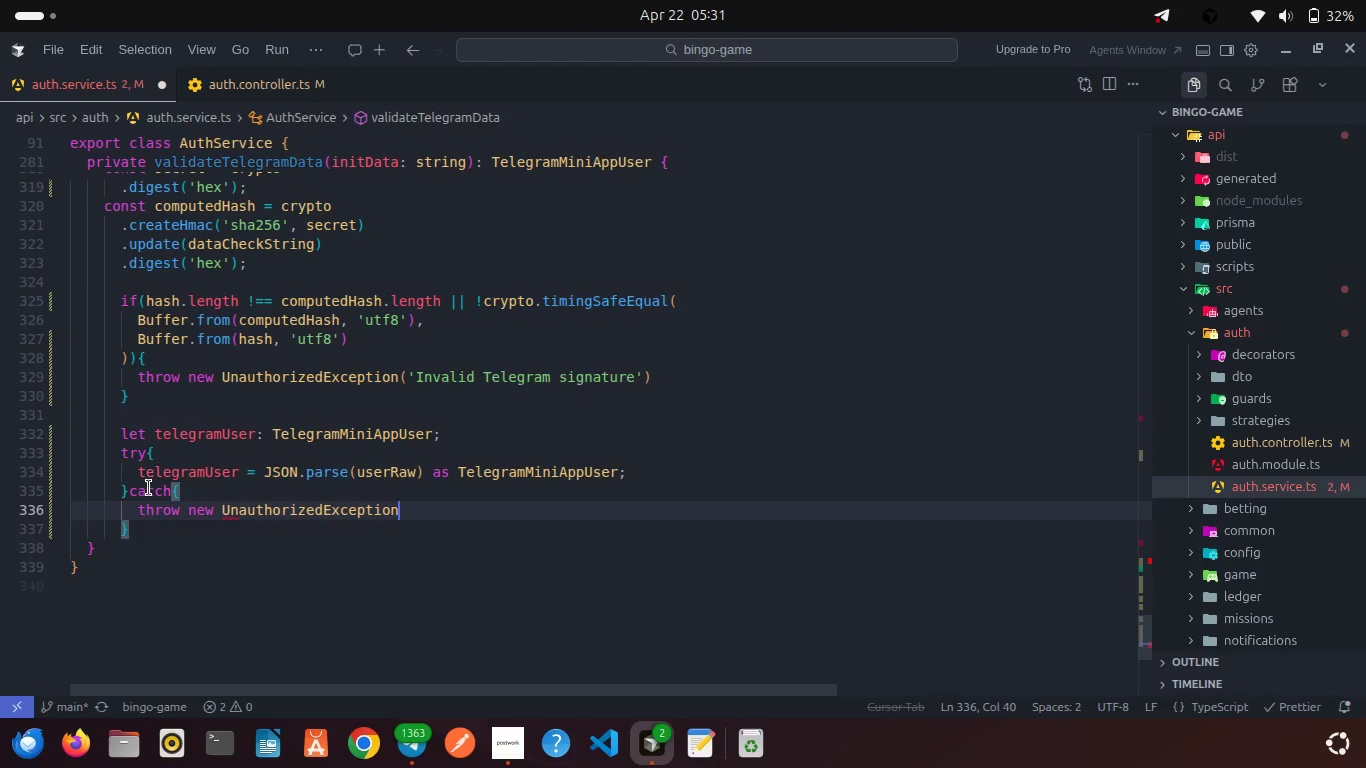 
type((;)
key(Backspace)
type('Invalid Telegram User payload)
 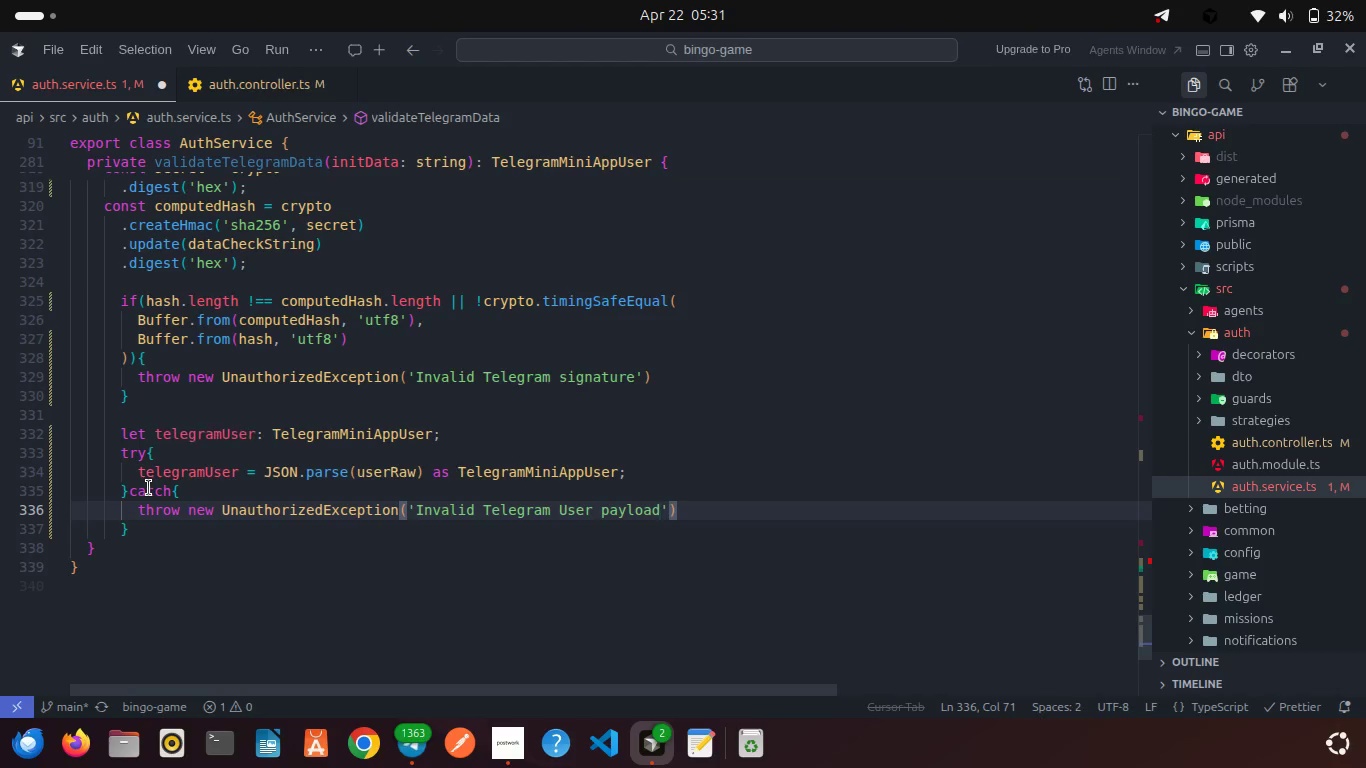 
key(ArrowRight)
 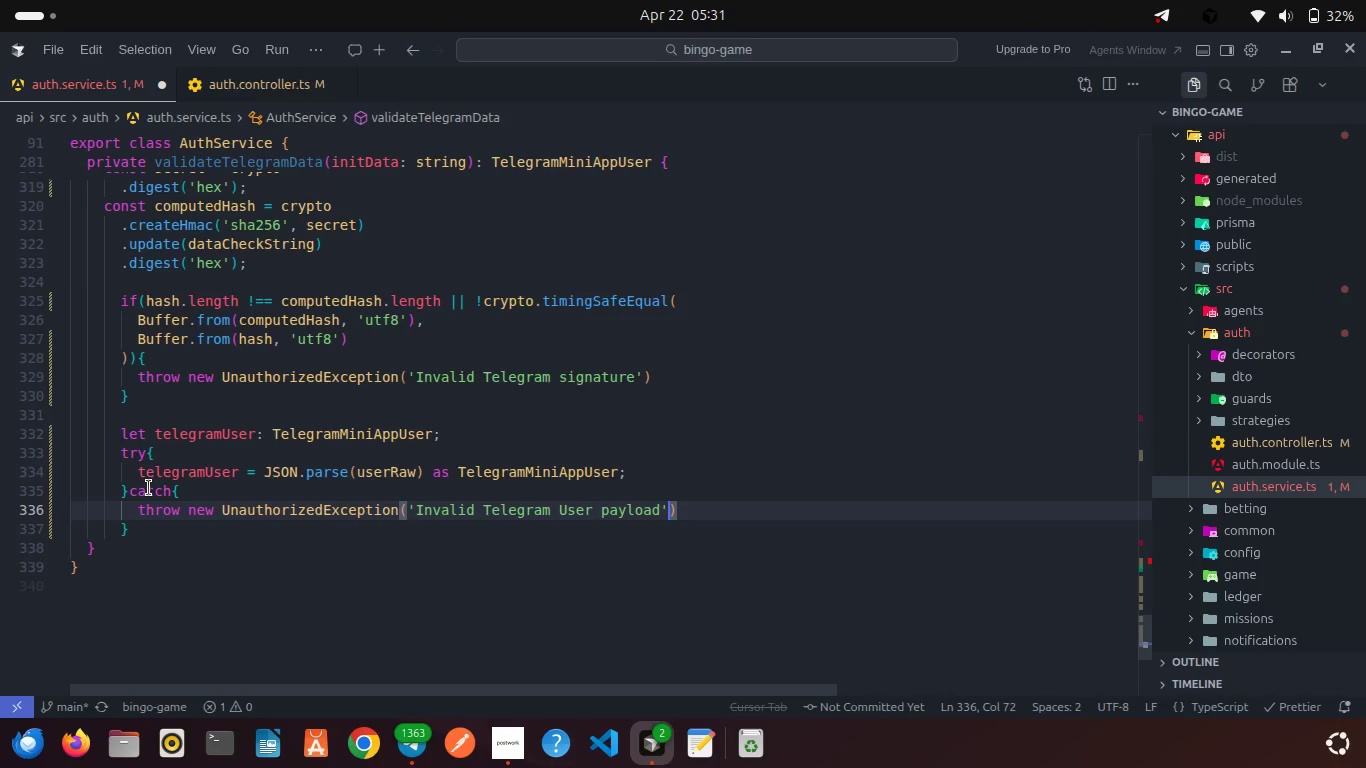 
key(ArrowRight)
 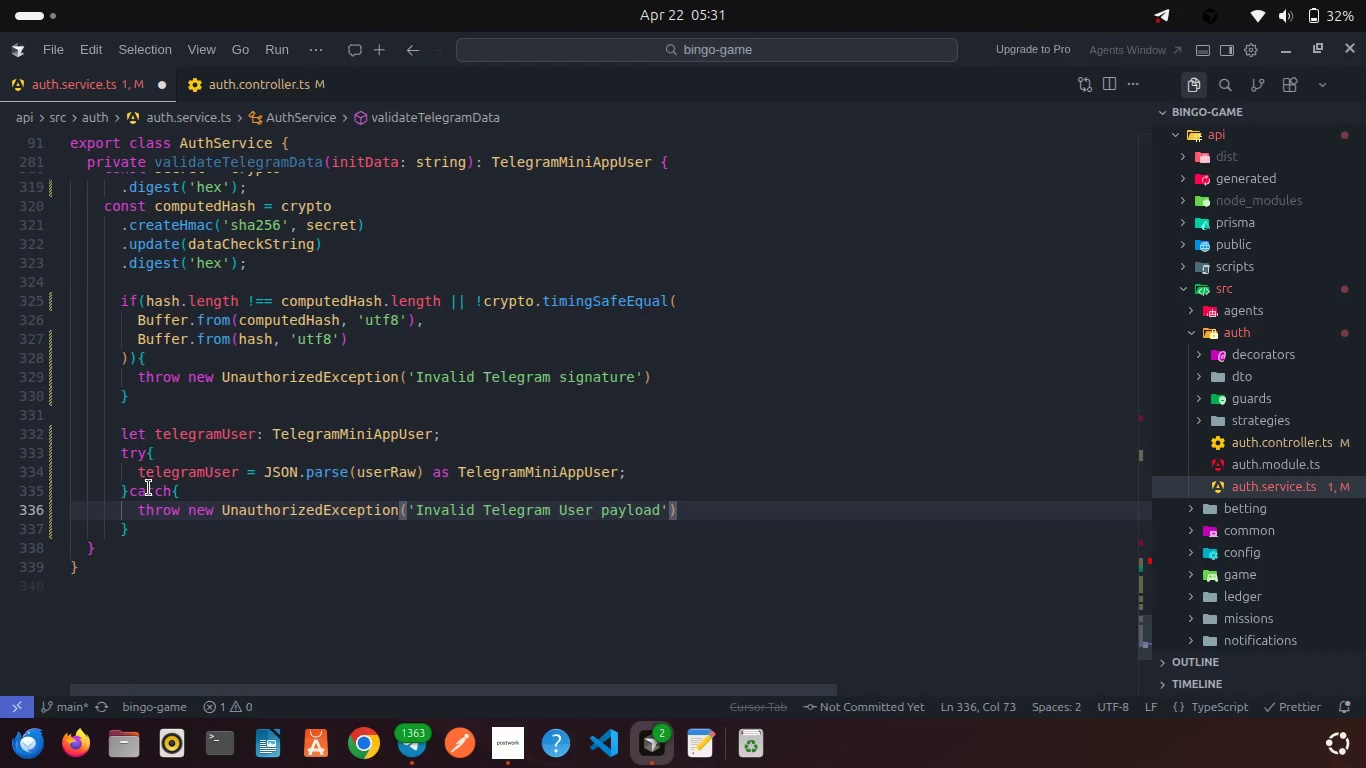 
key(Semicolon)
 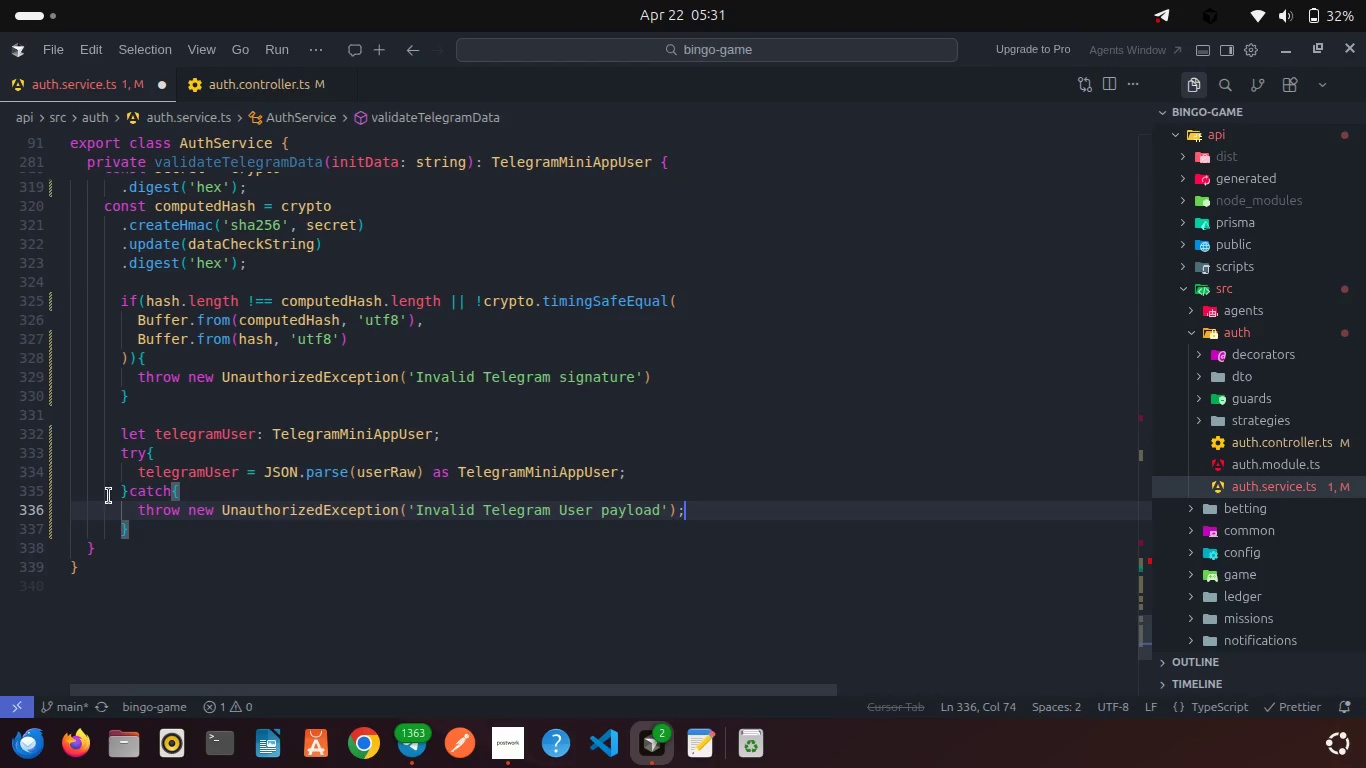 
left_click([131, 538])
 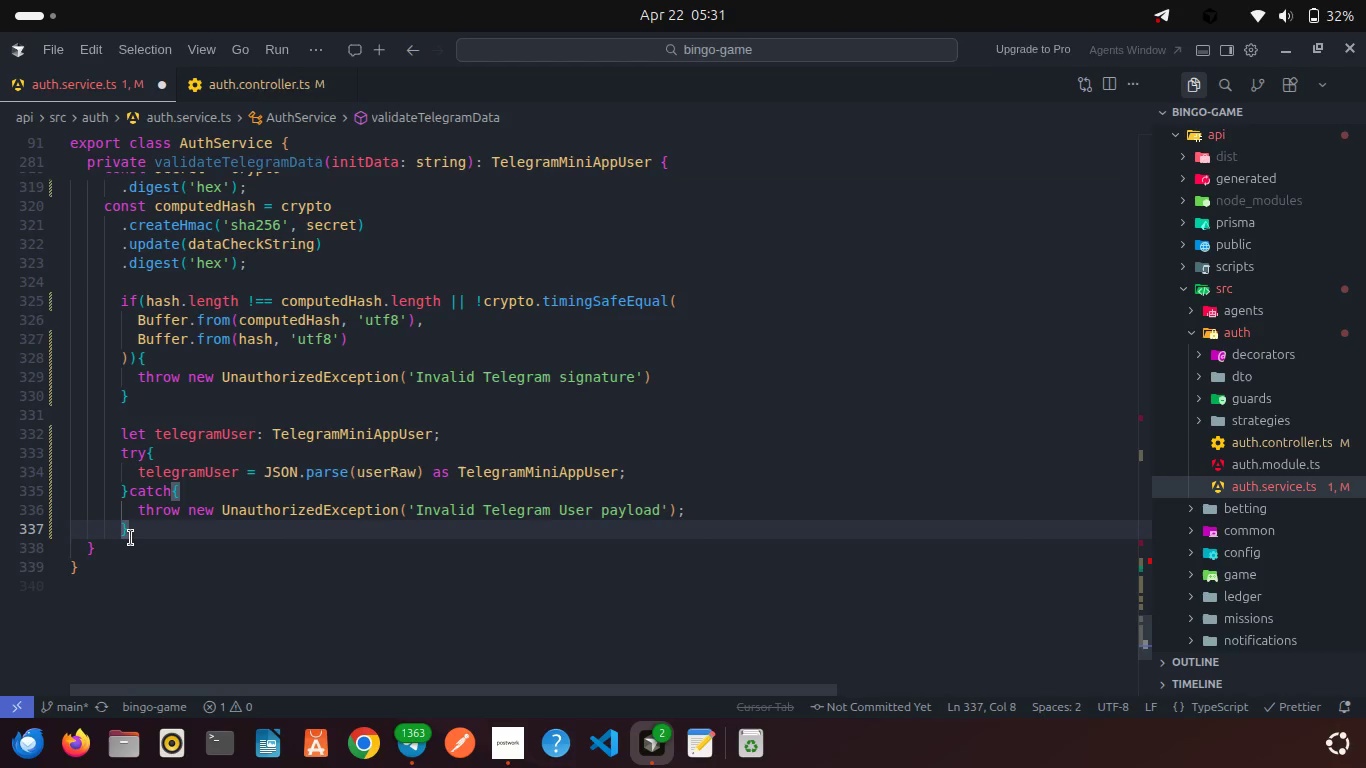 
key(Enter)
 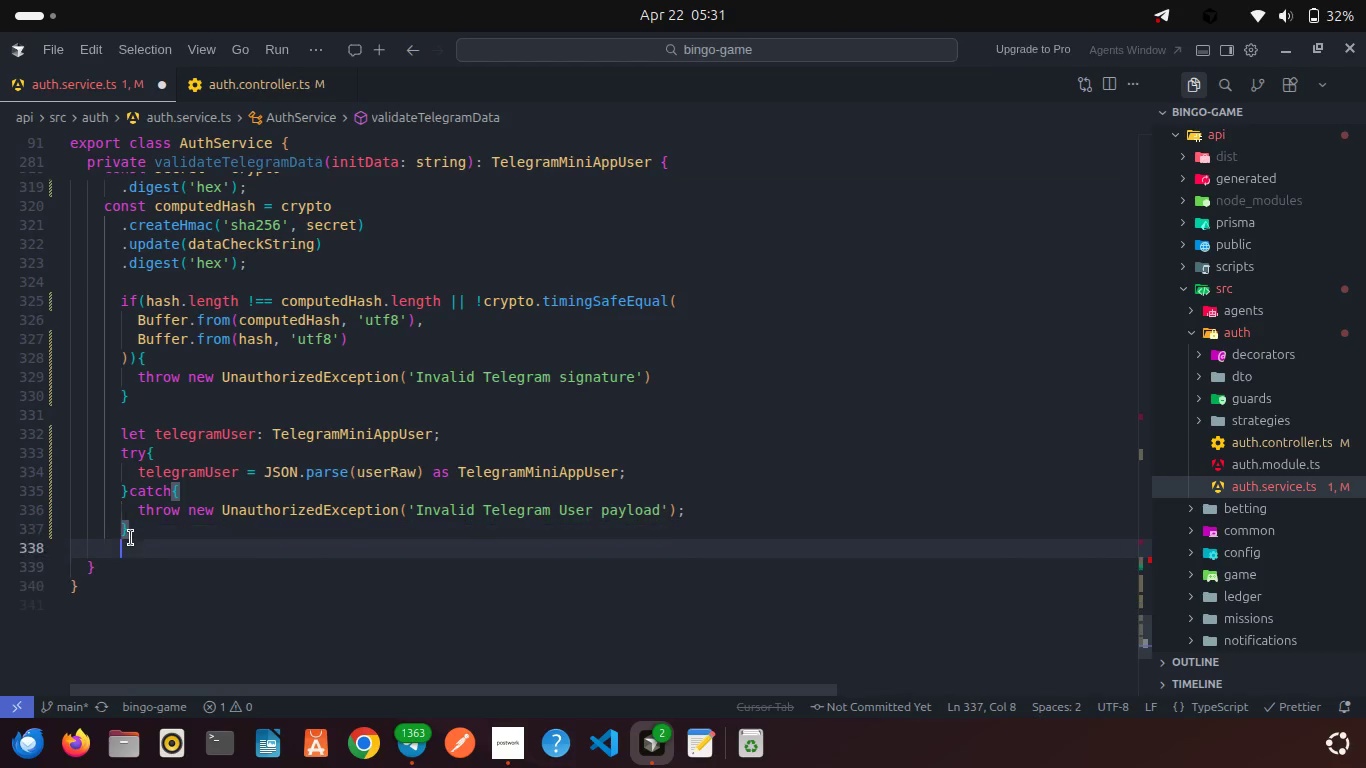 
key(Enter)
 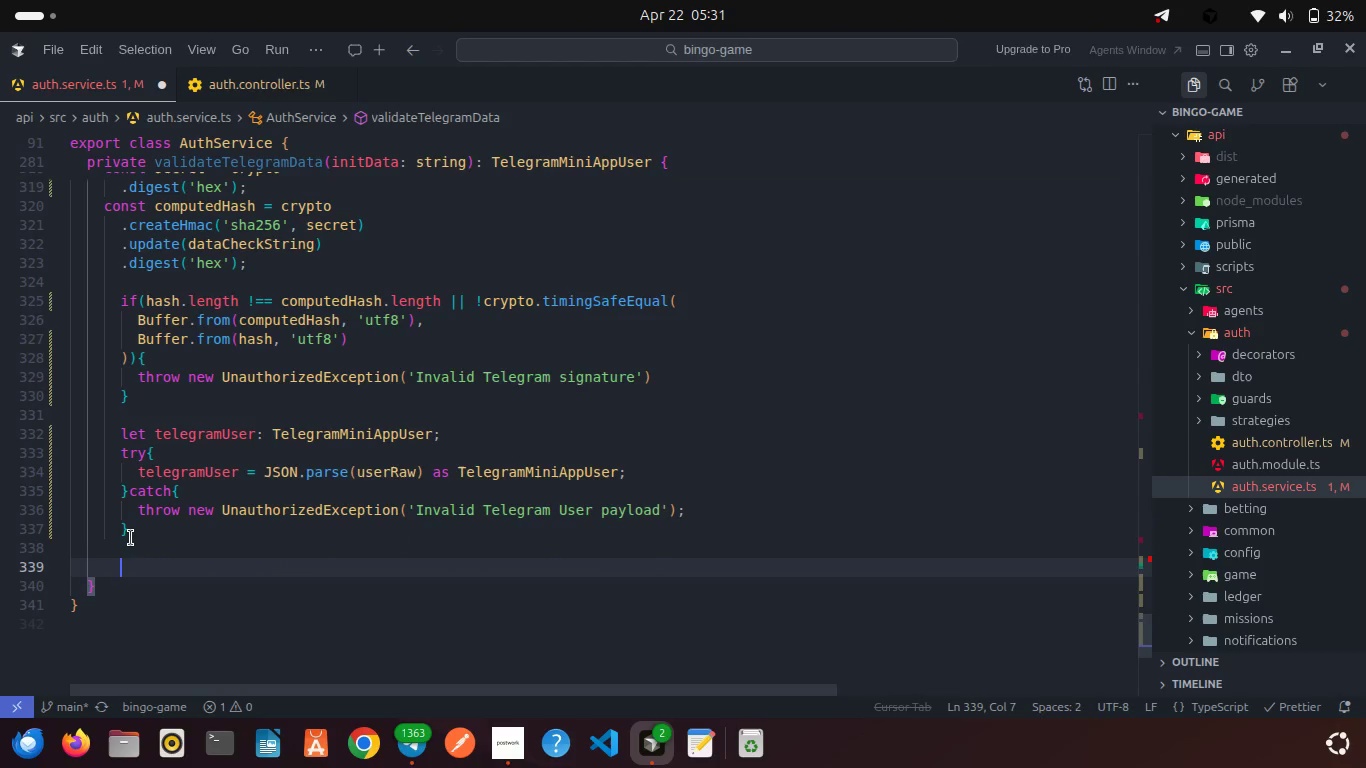 
type(if(!tel)
 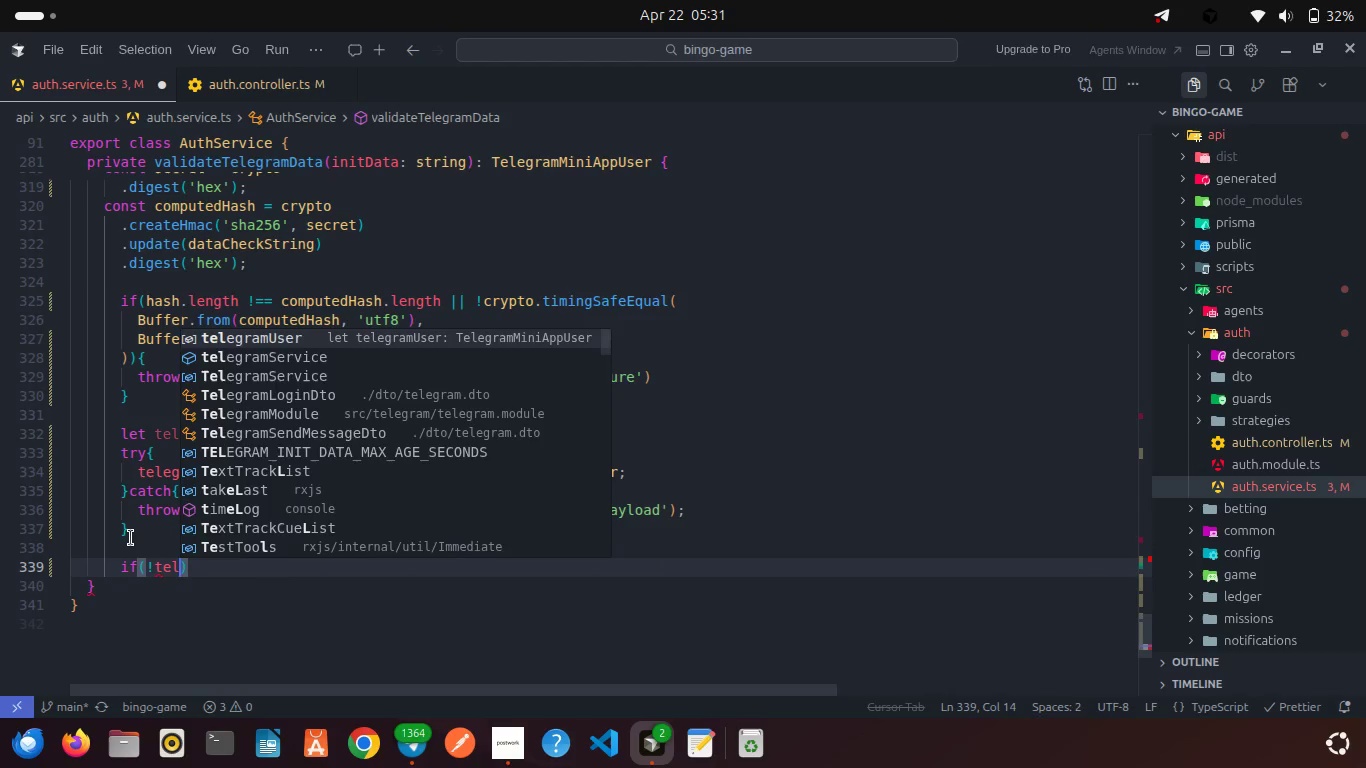 
key(Enter)
 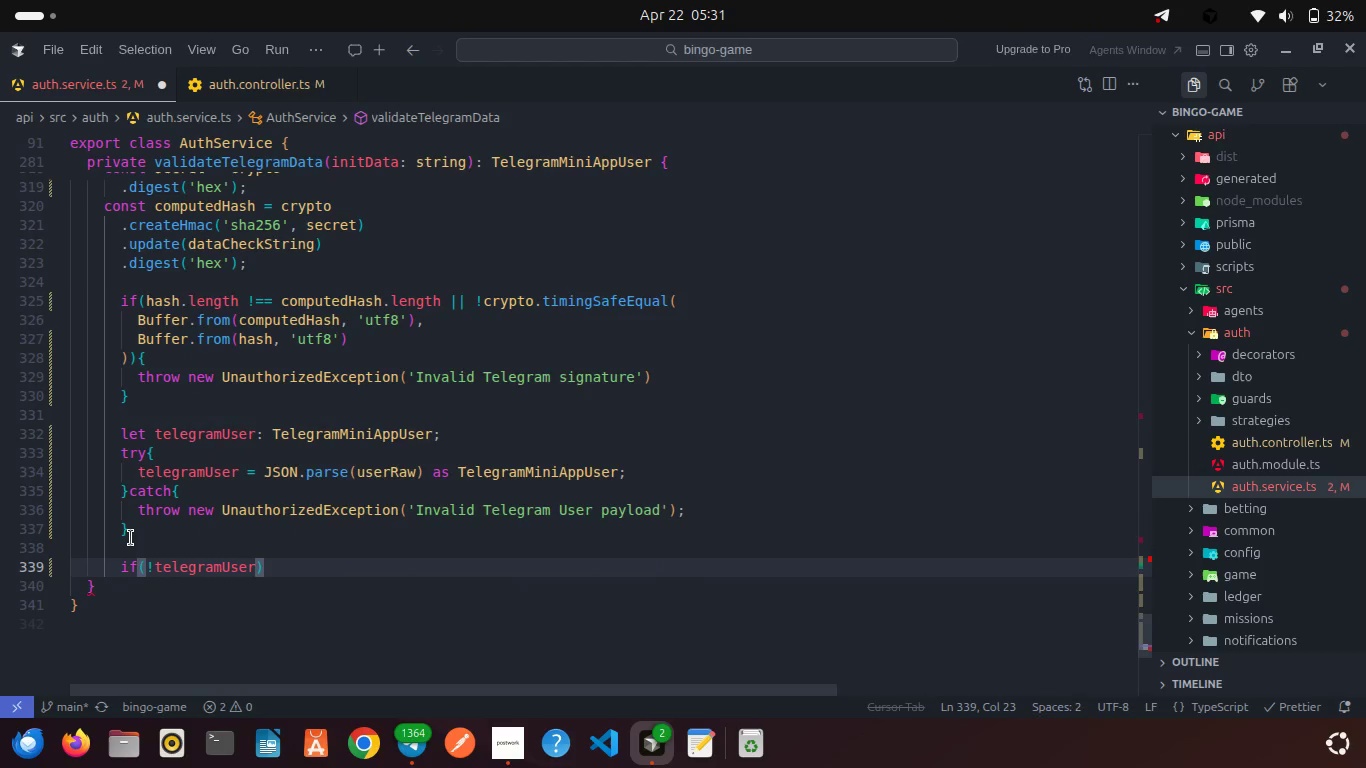 
key(Space)
 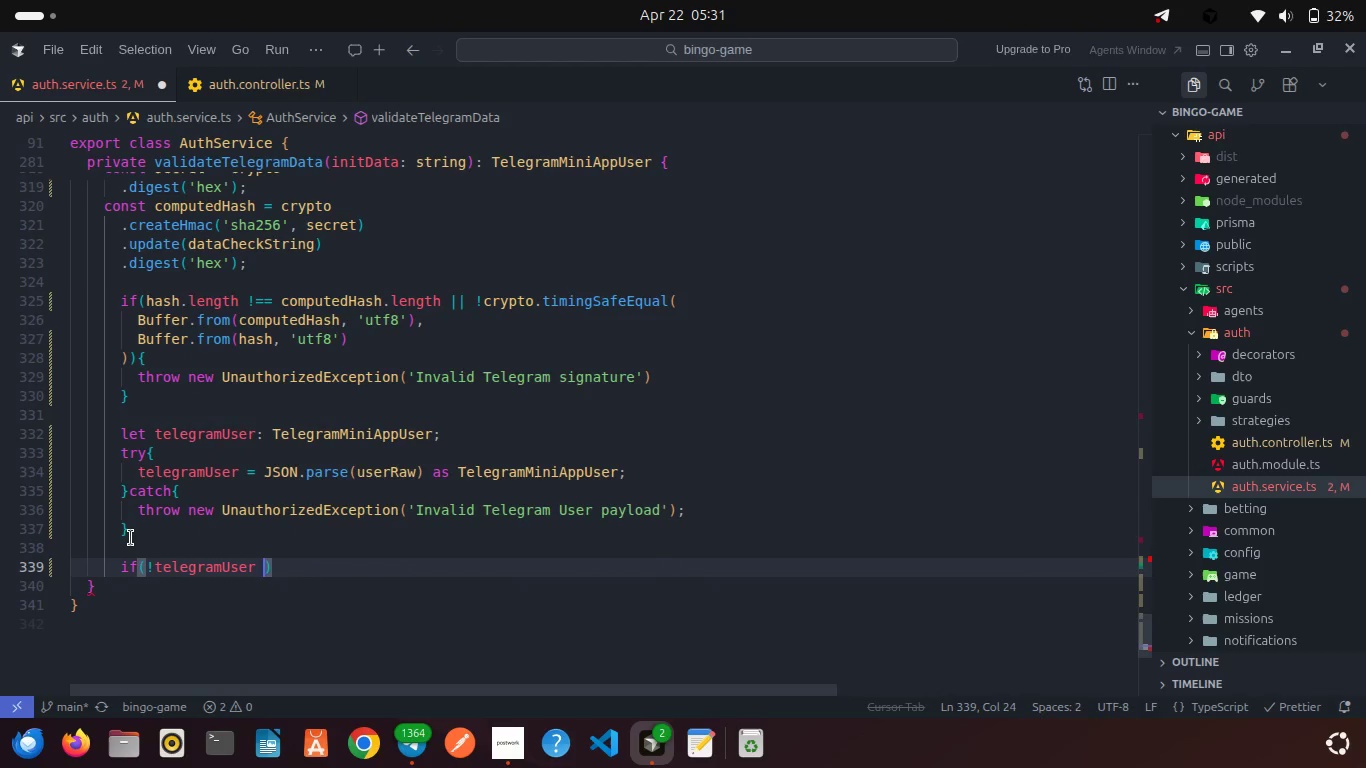 
key(Backspace)
 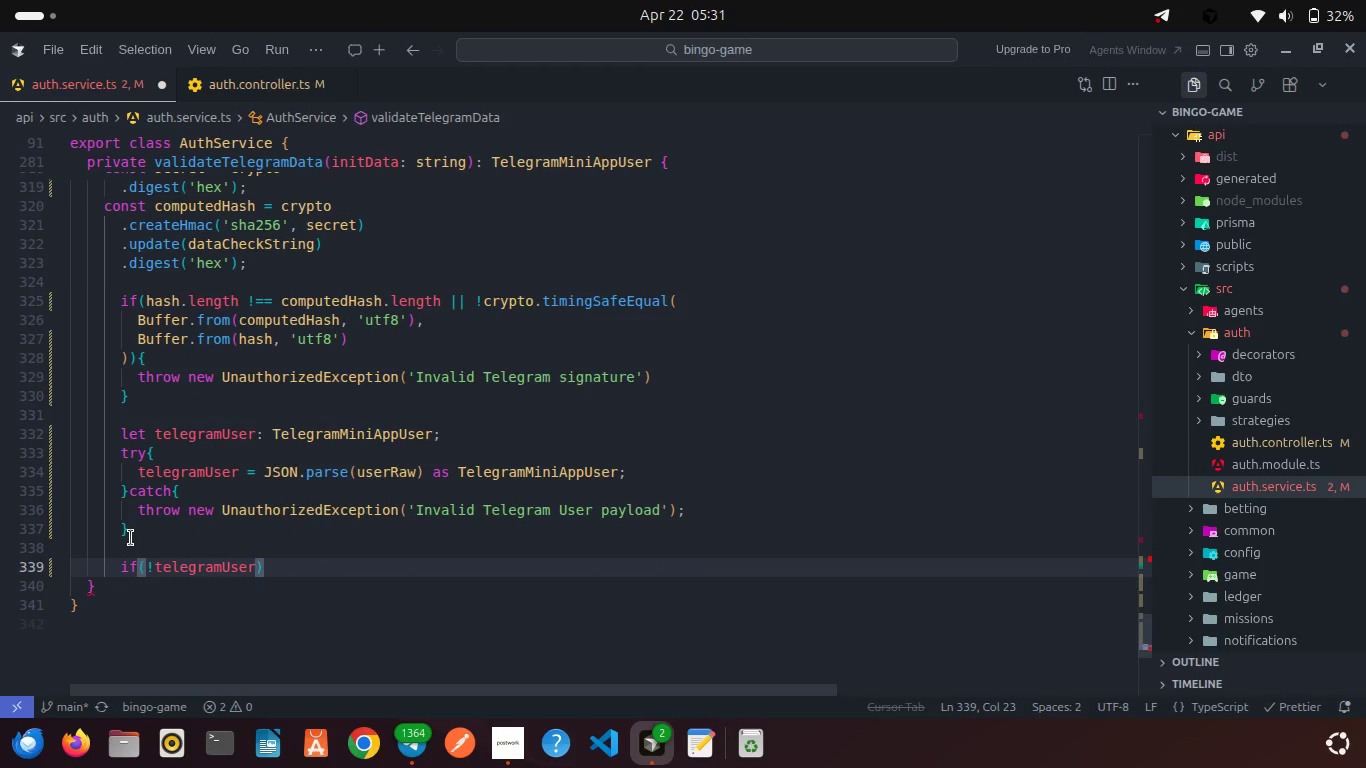 
key(Period)
 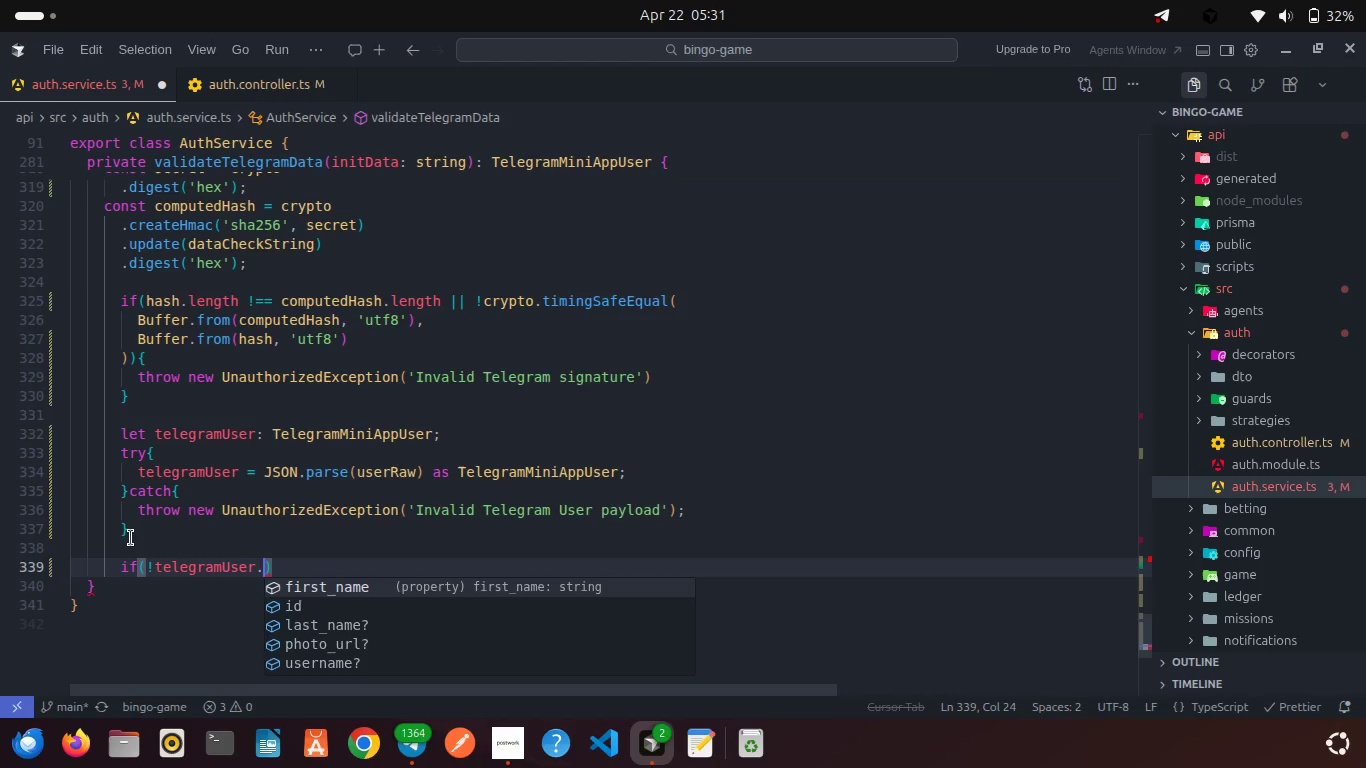 
type(id)
 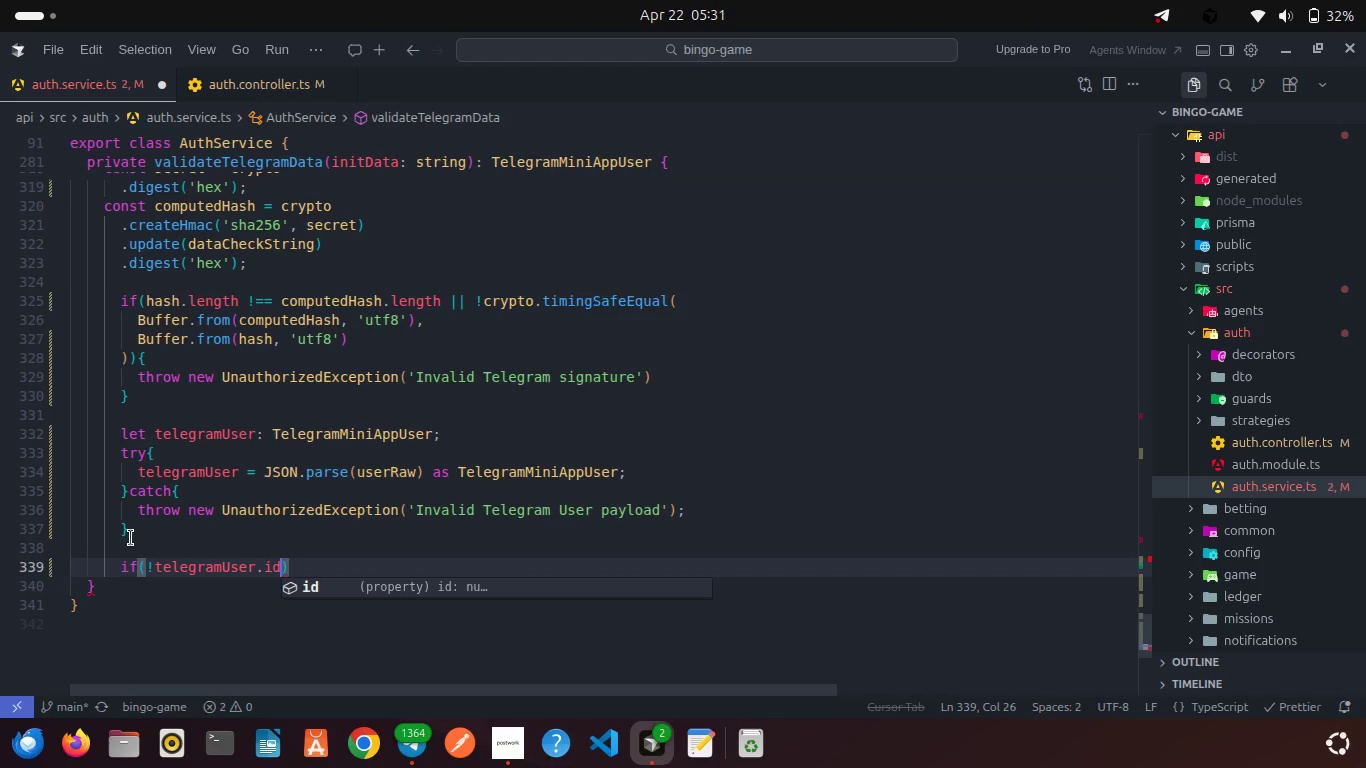 
key(Enter)
 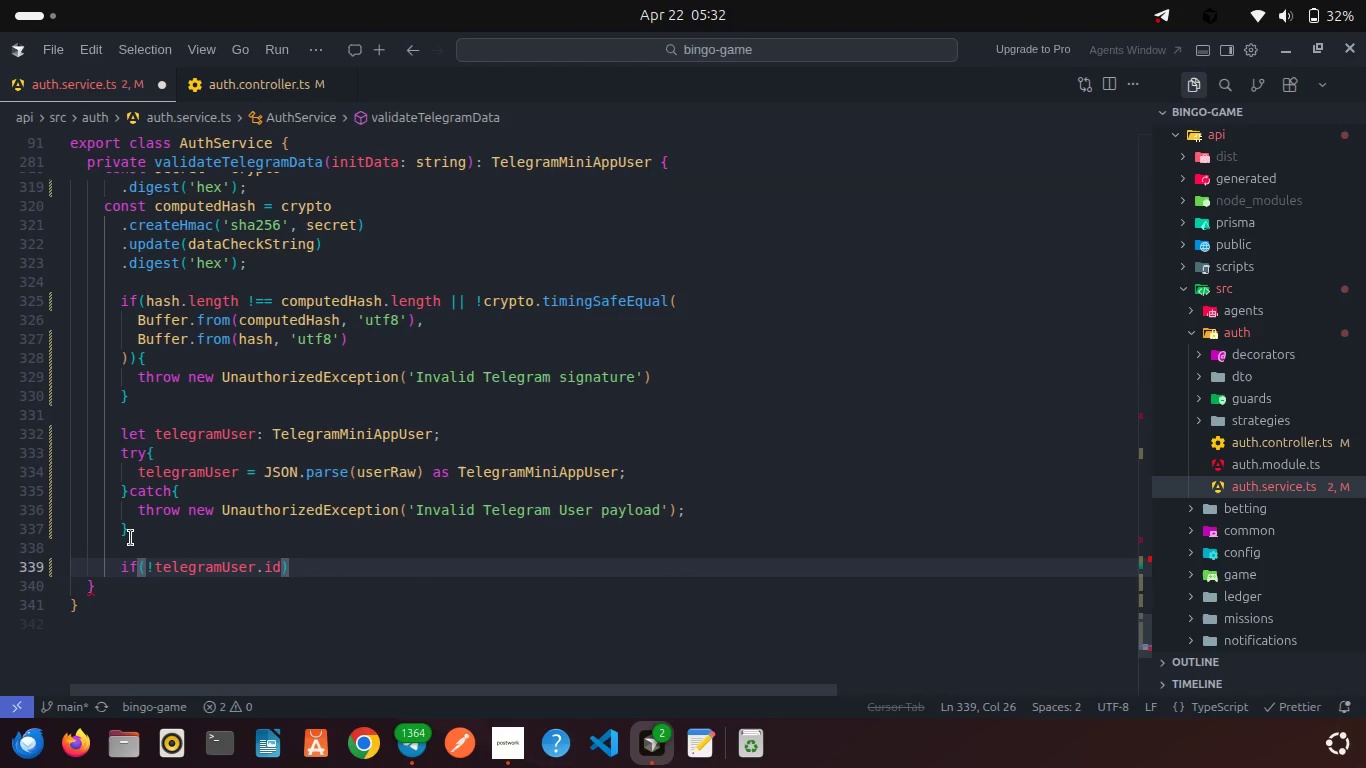 
key(Space)
 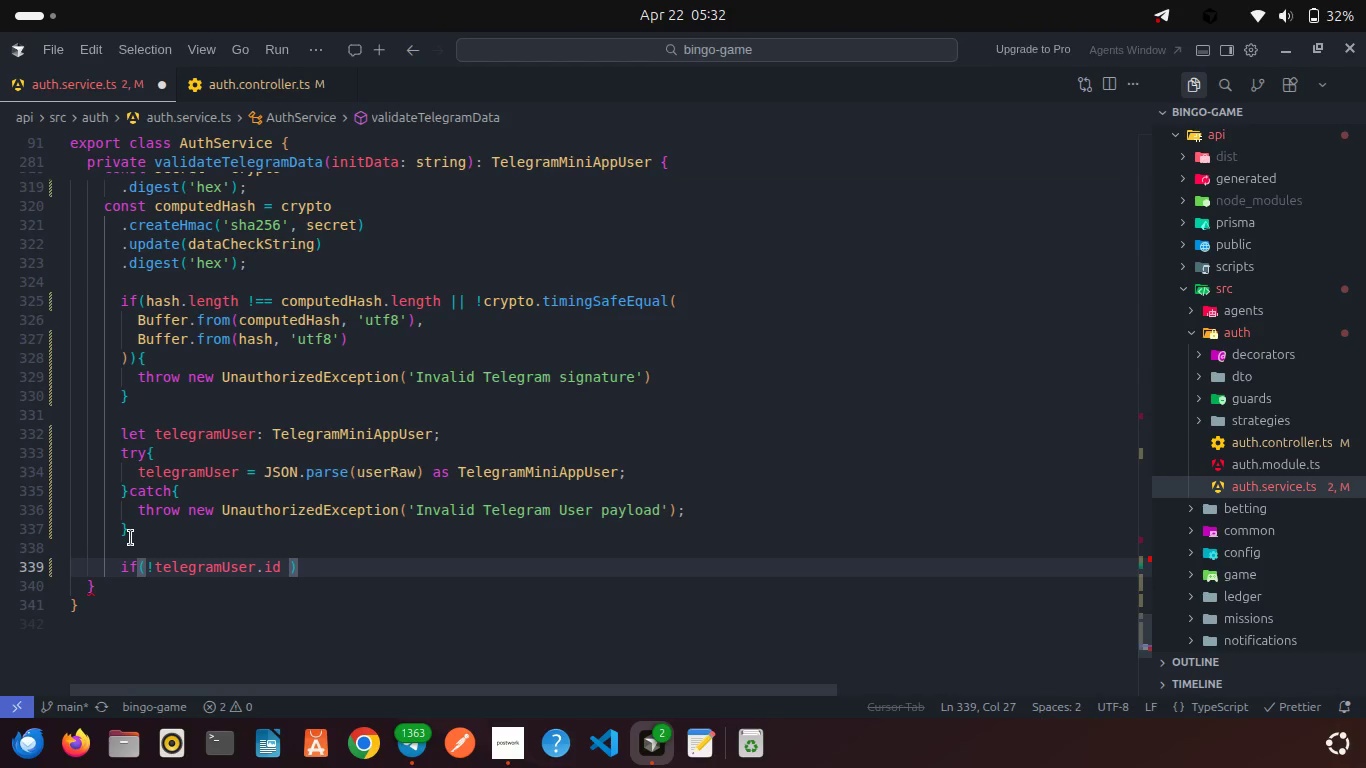 
wait(51.54)
 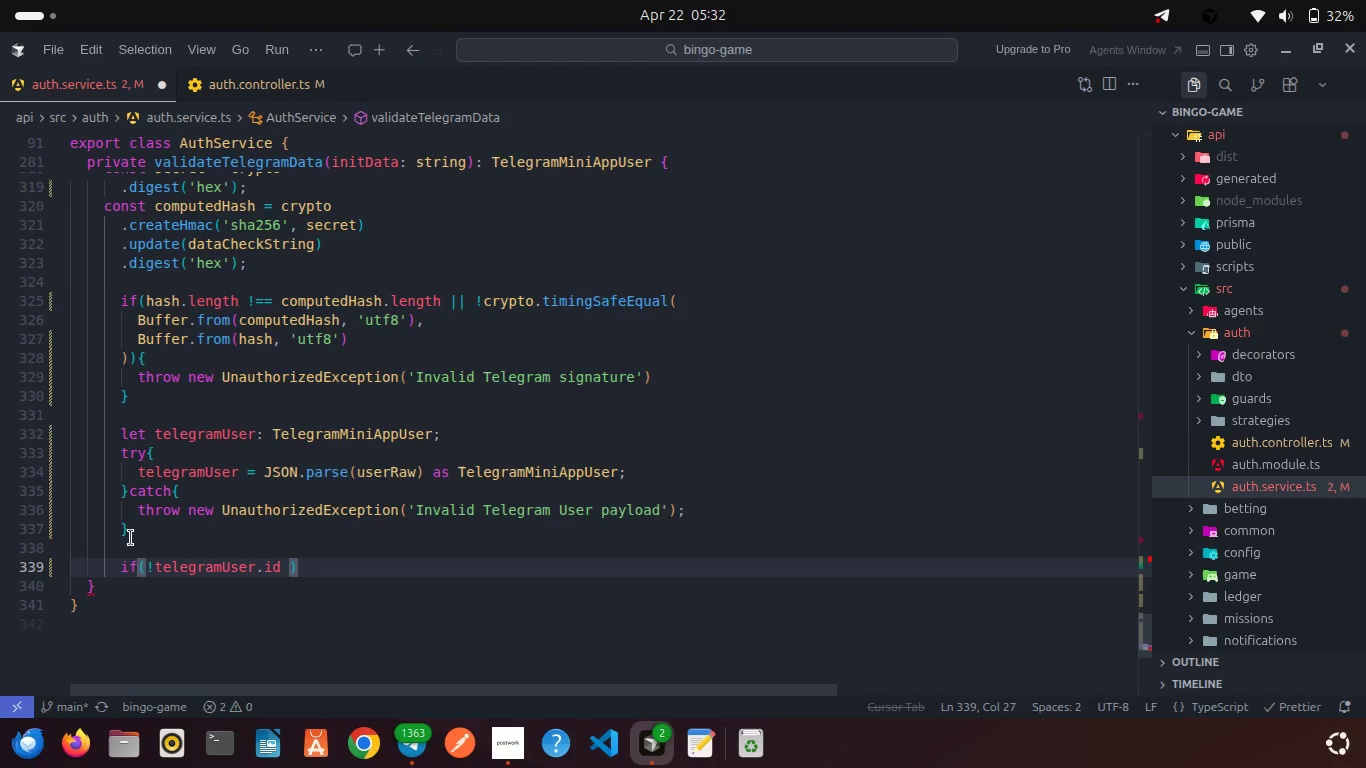 
type(|| !te)
 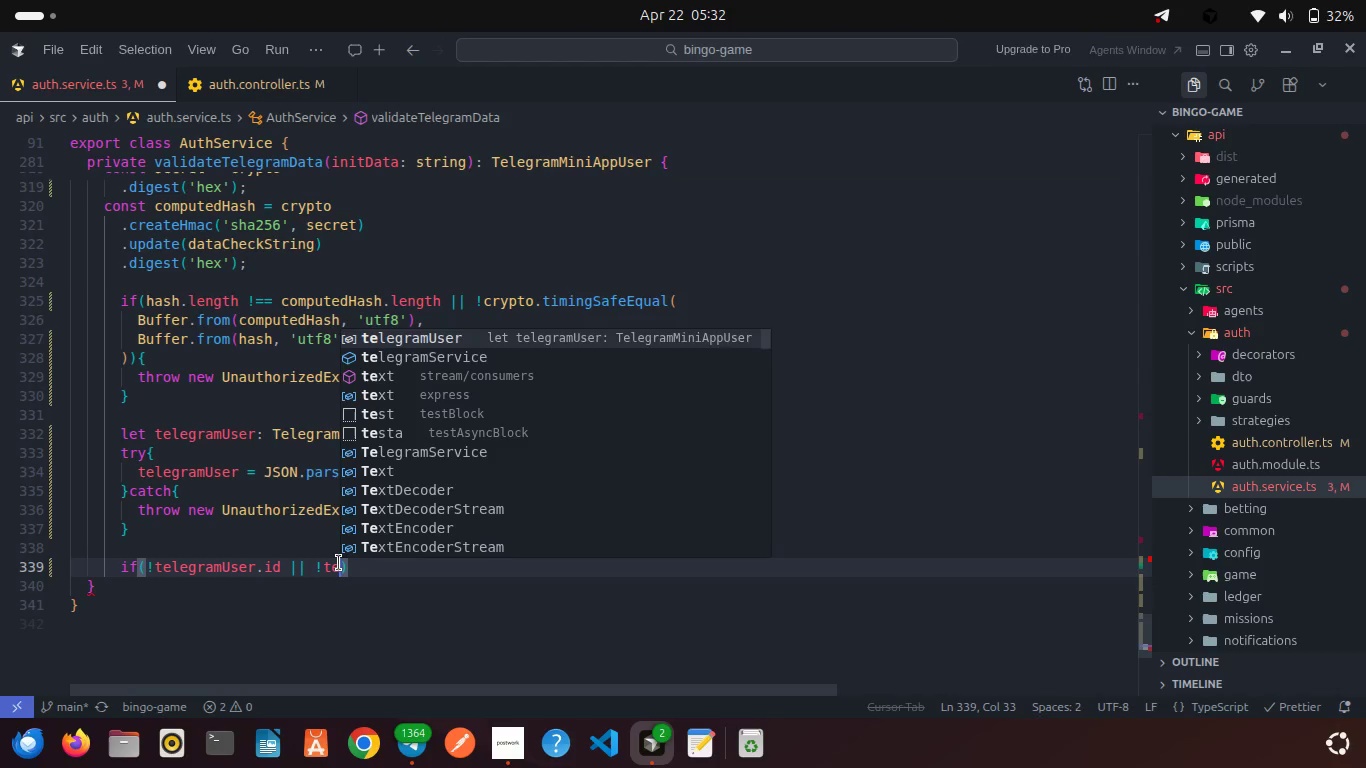 
key(Enter)
 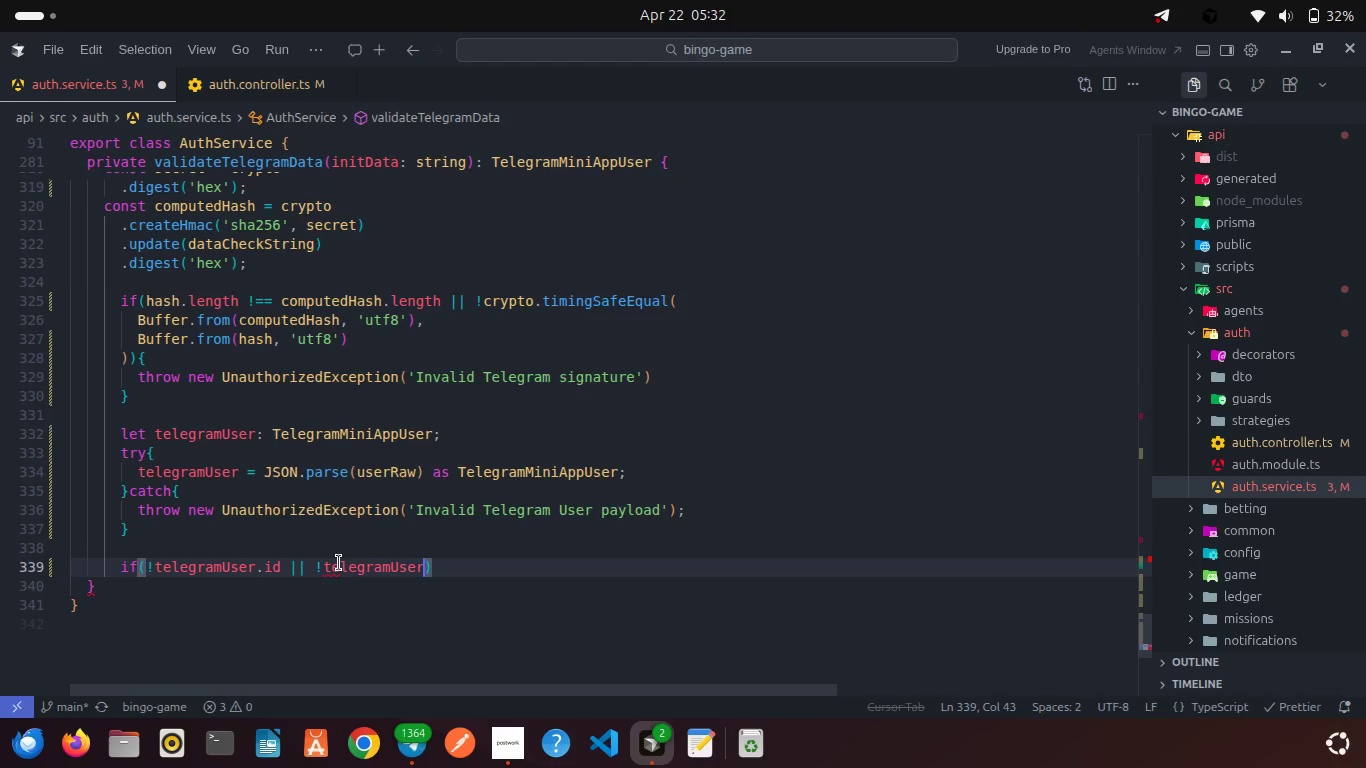 
key(Period)
 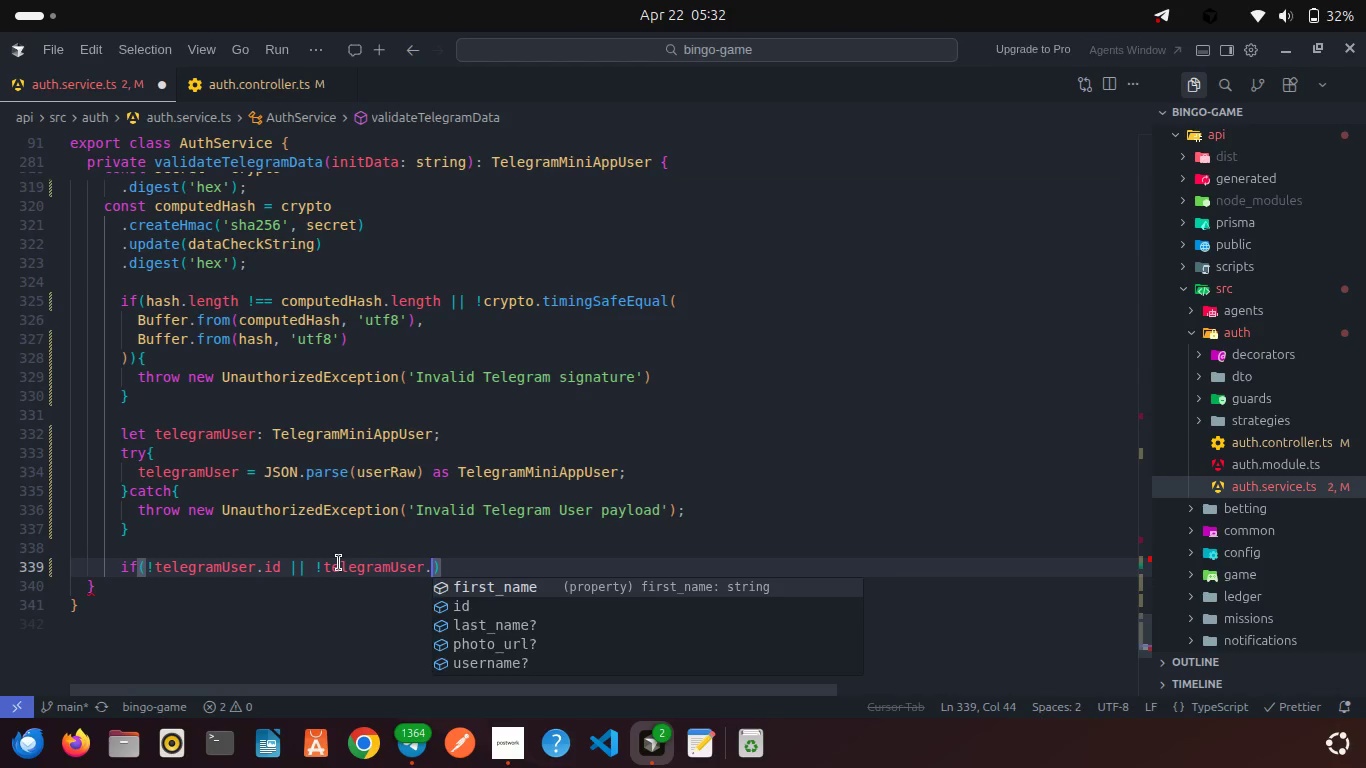 
key(F)
 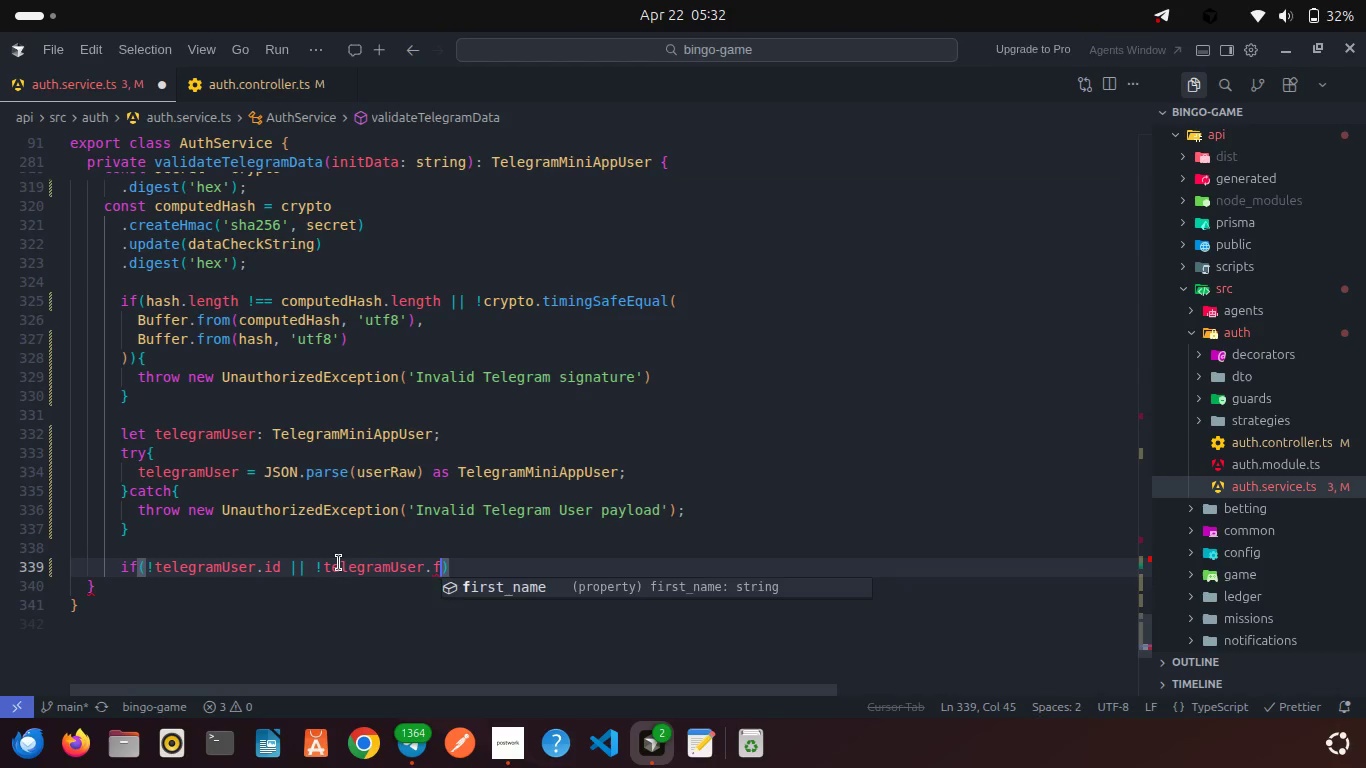 
key(Enter)
 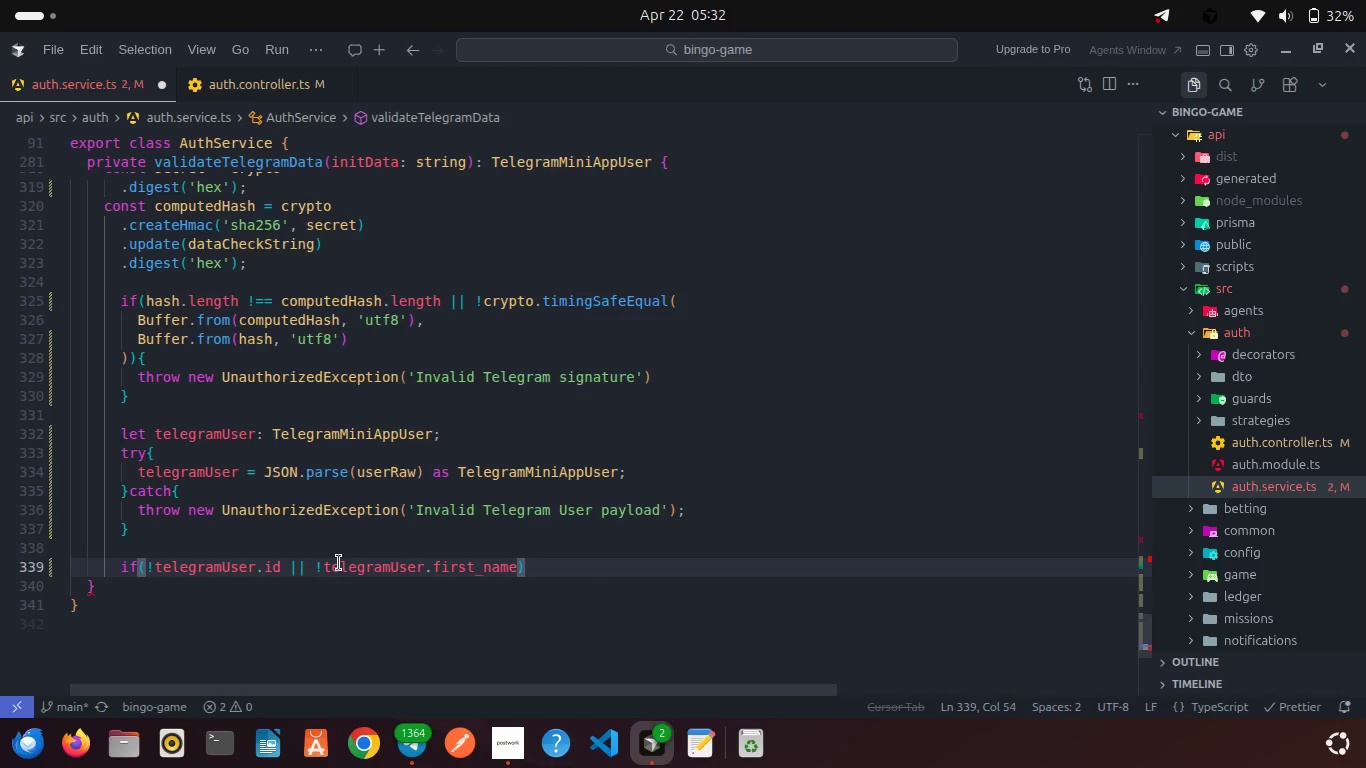 
key(ArrowRight)
 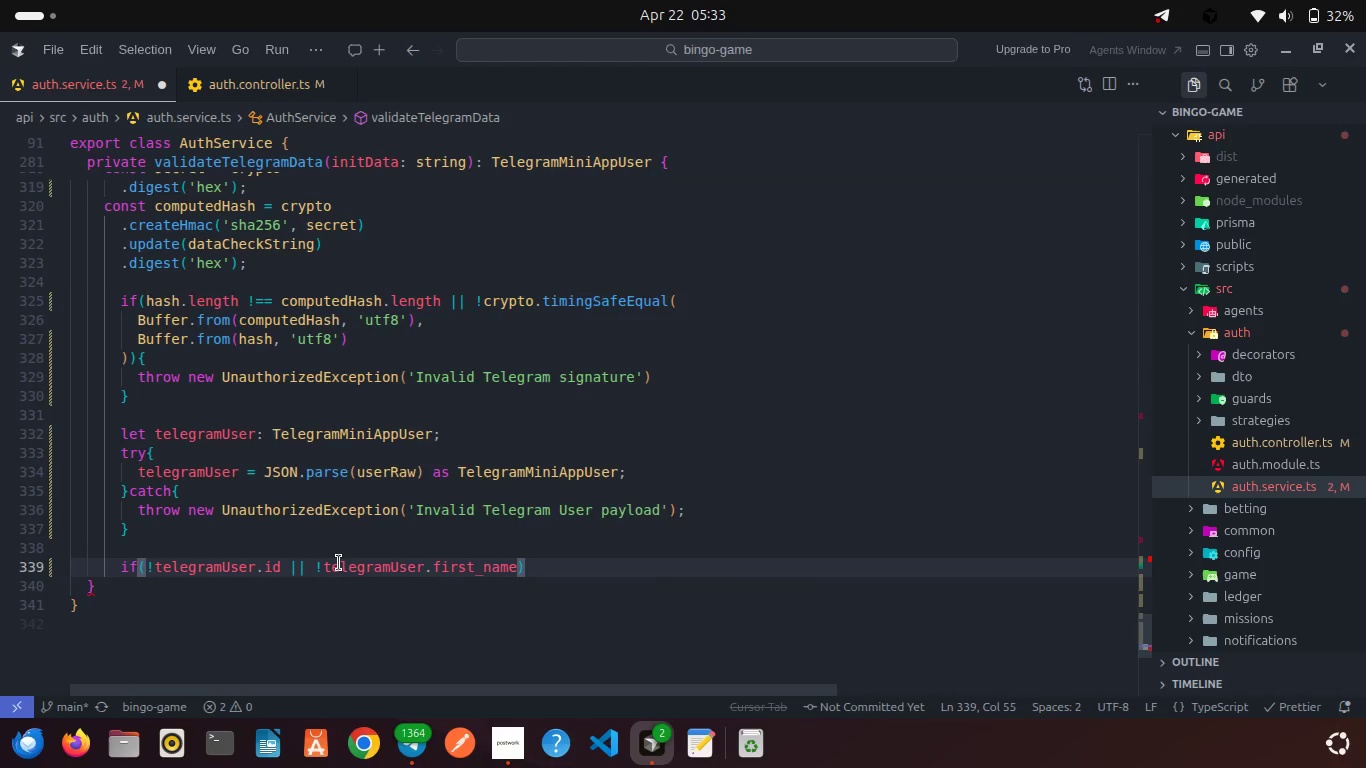 
key(Shift+ShiftRight)
 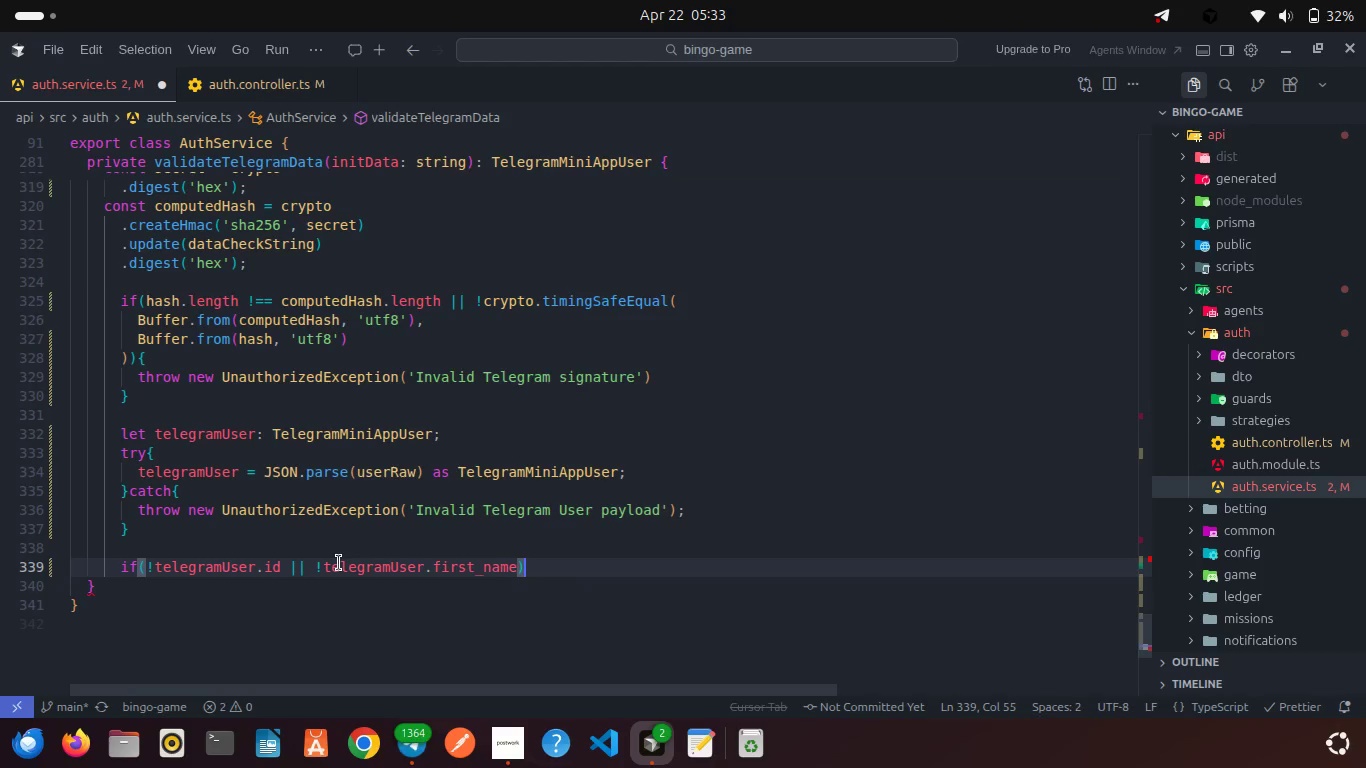 
key(Shift+BracketLeft)
 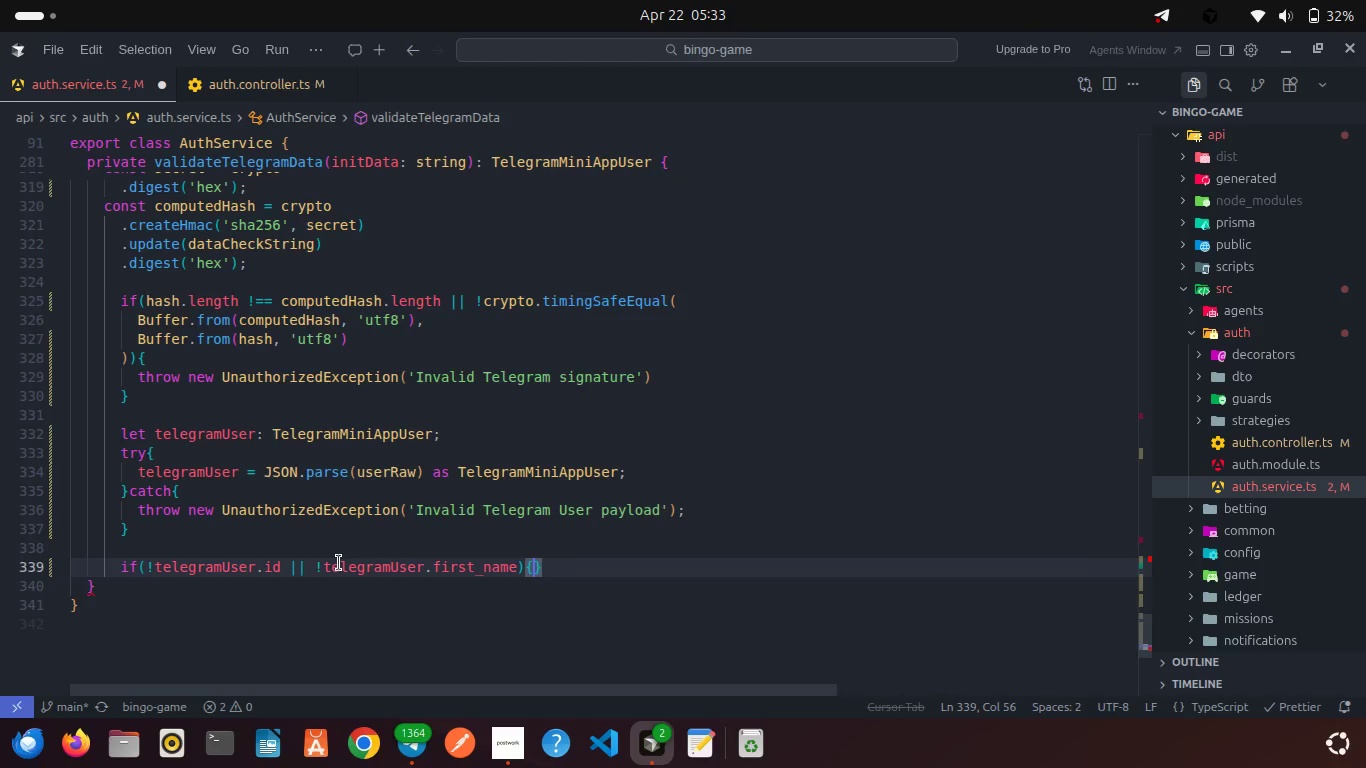 
key(Enter)
 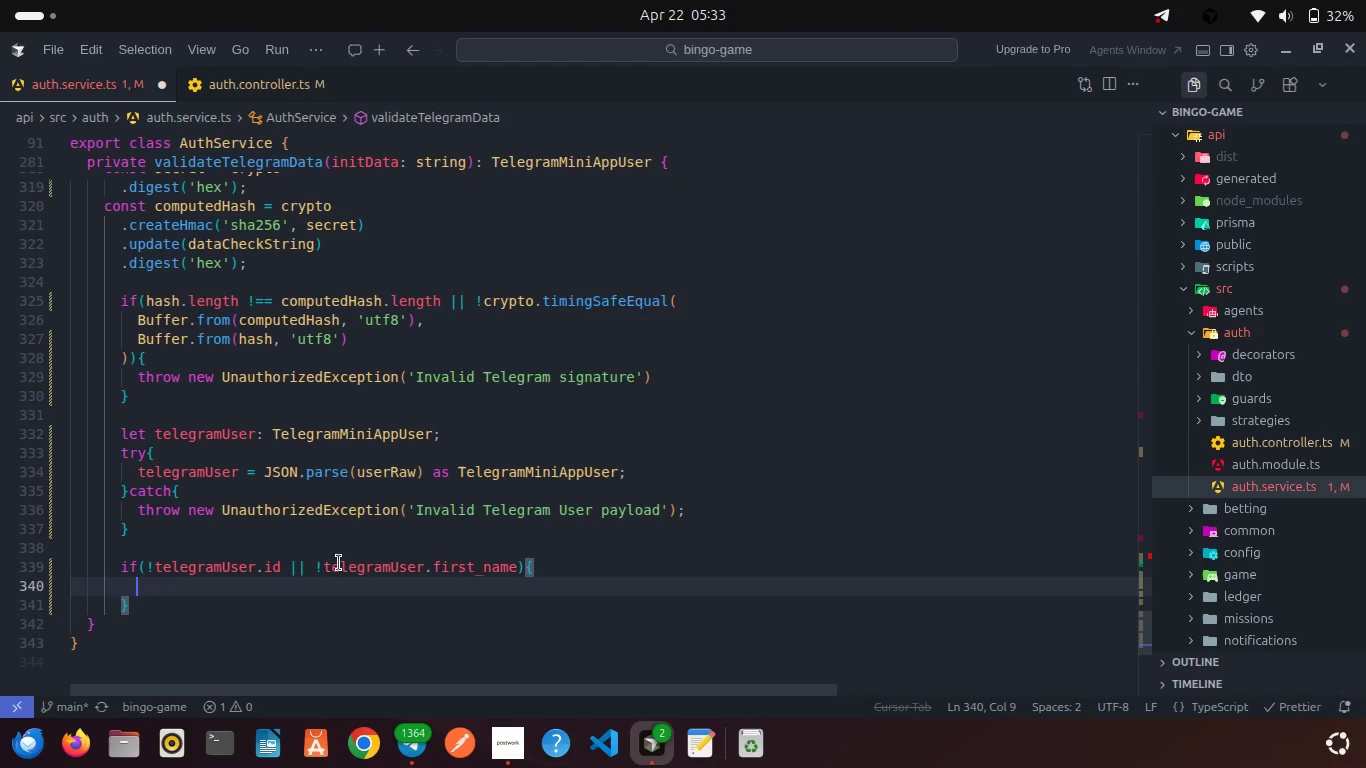 
type(thr)
 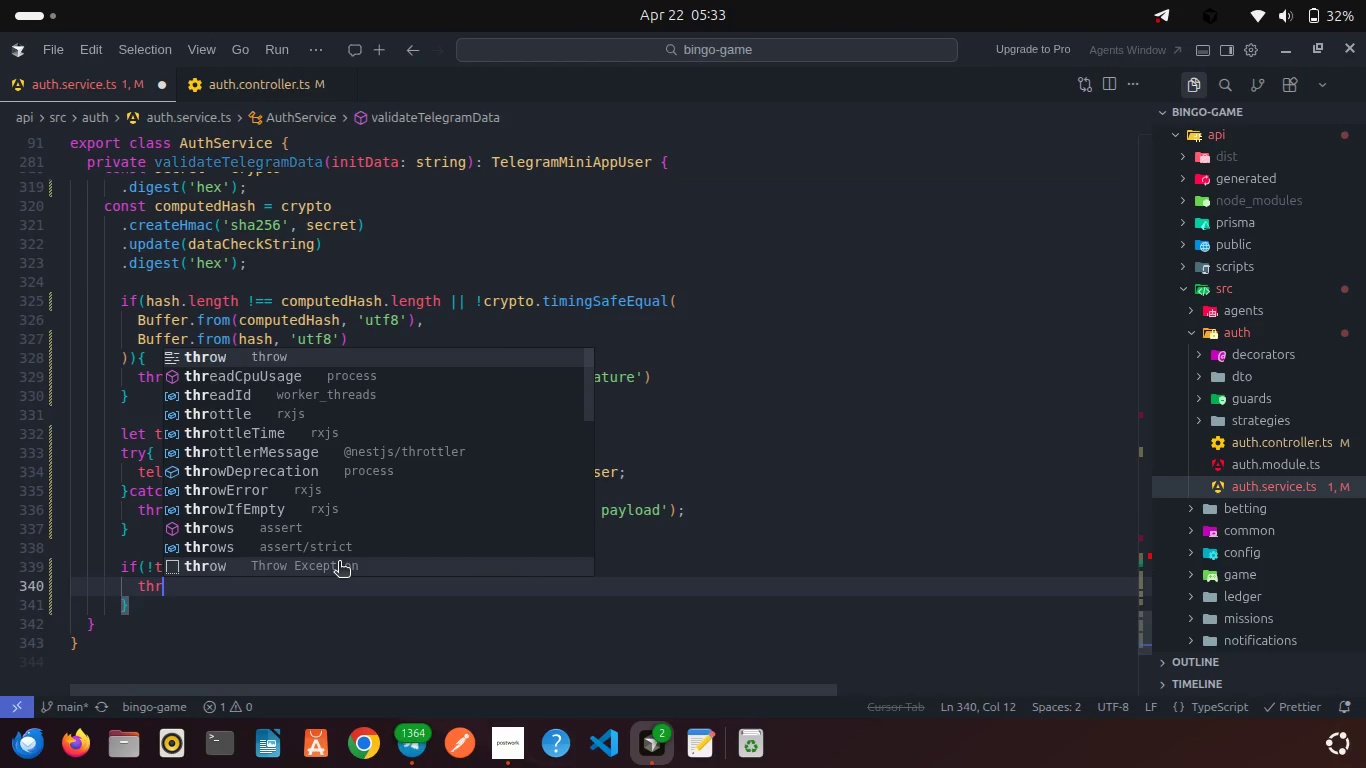 
key(Enter)
 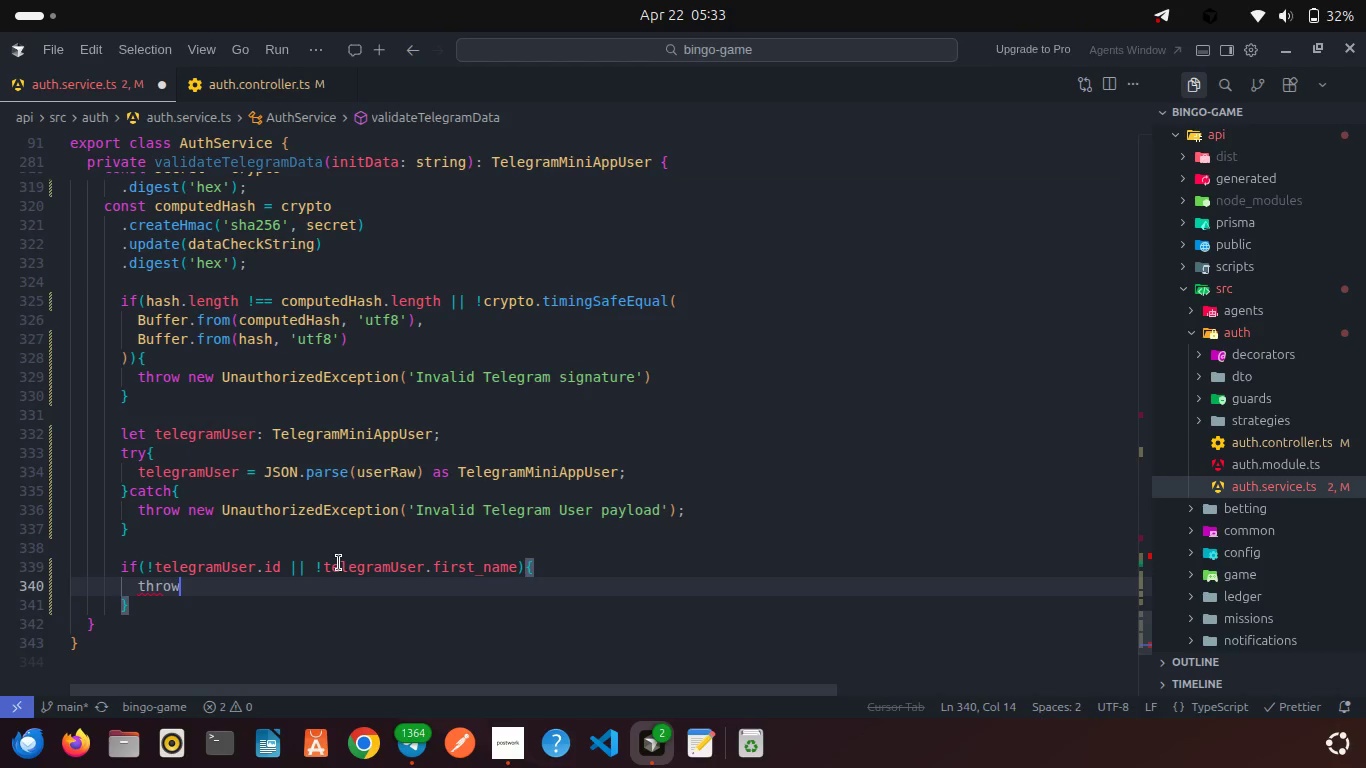 
type( ne)
 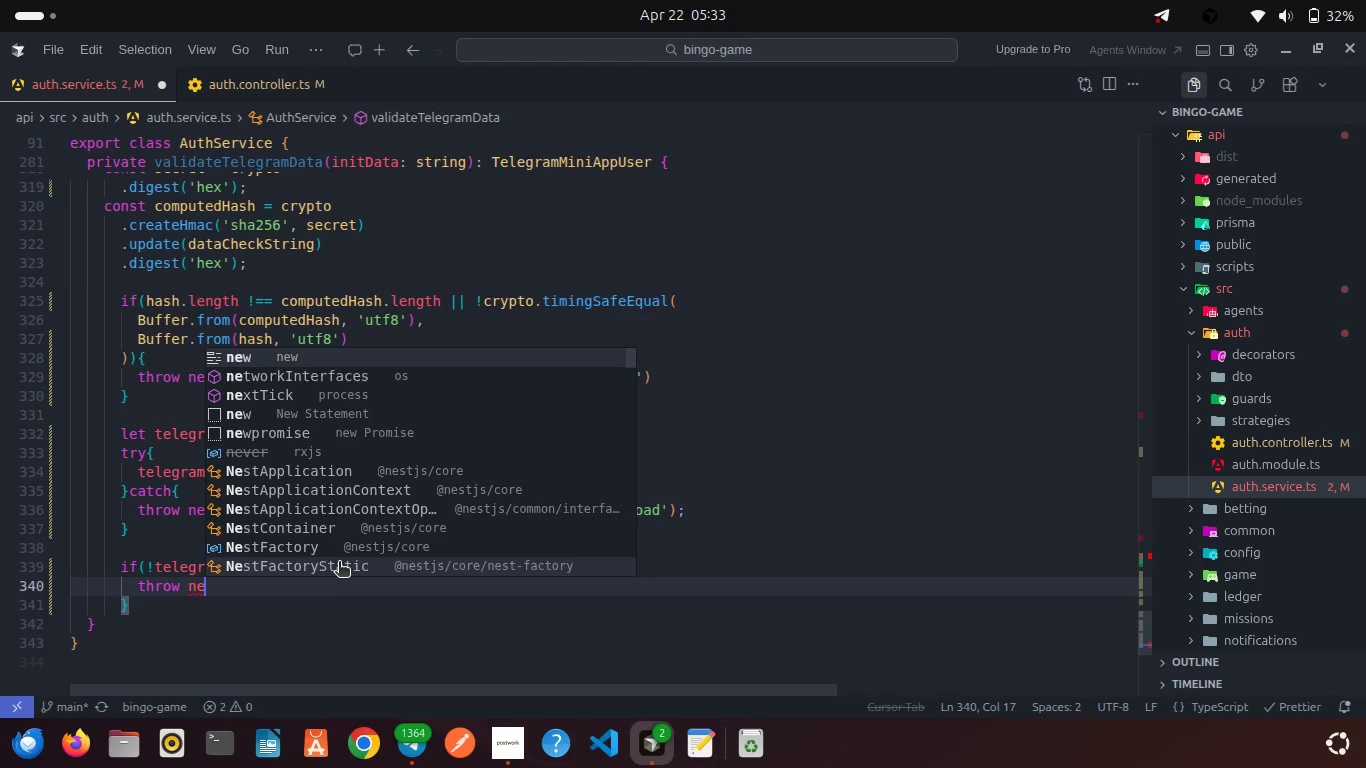 
key(Enter)
 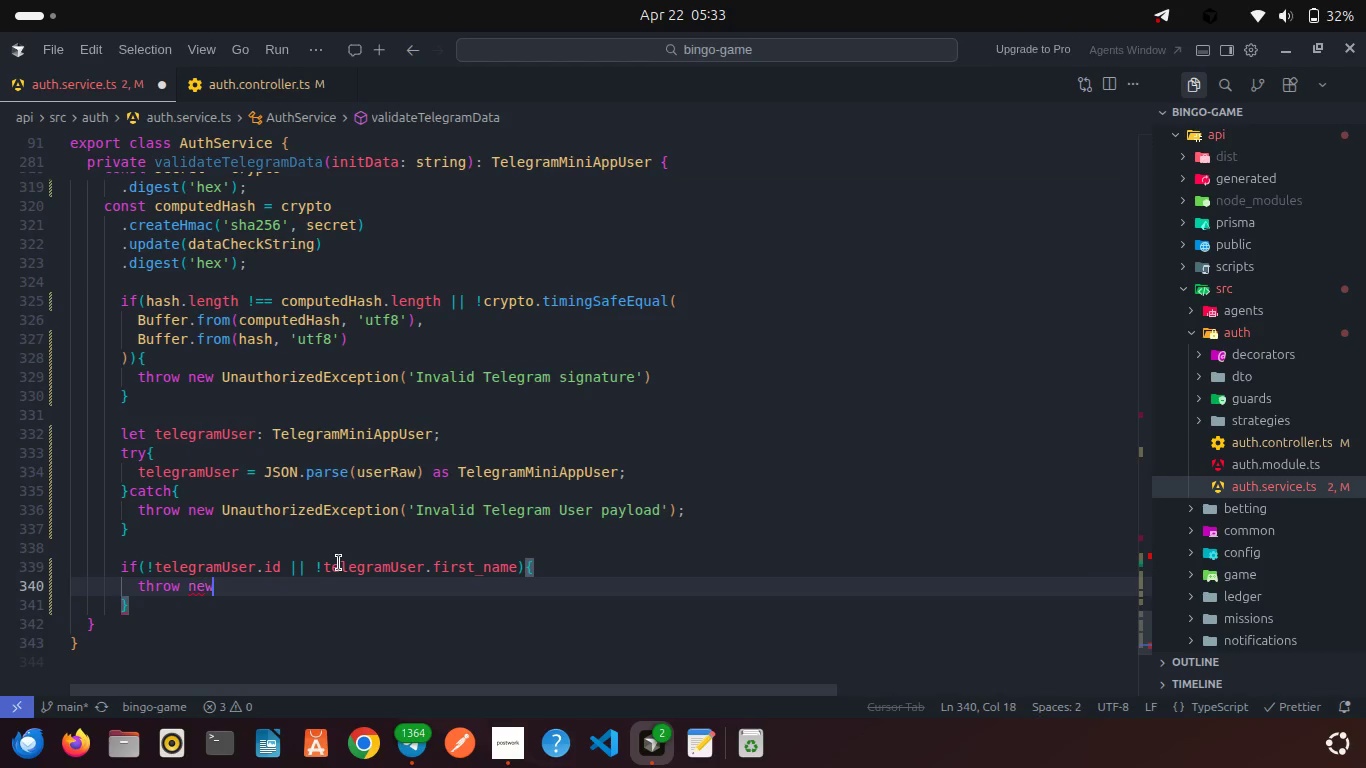 
type( Un)
 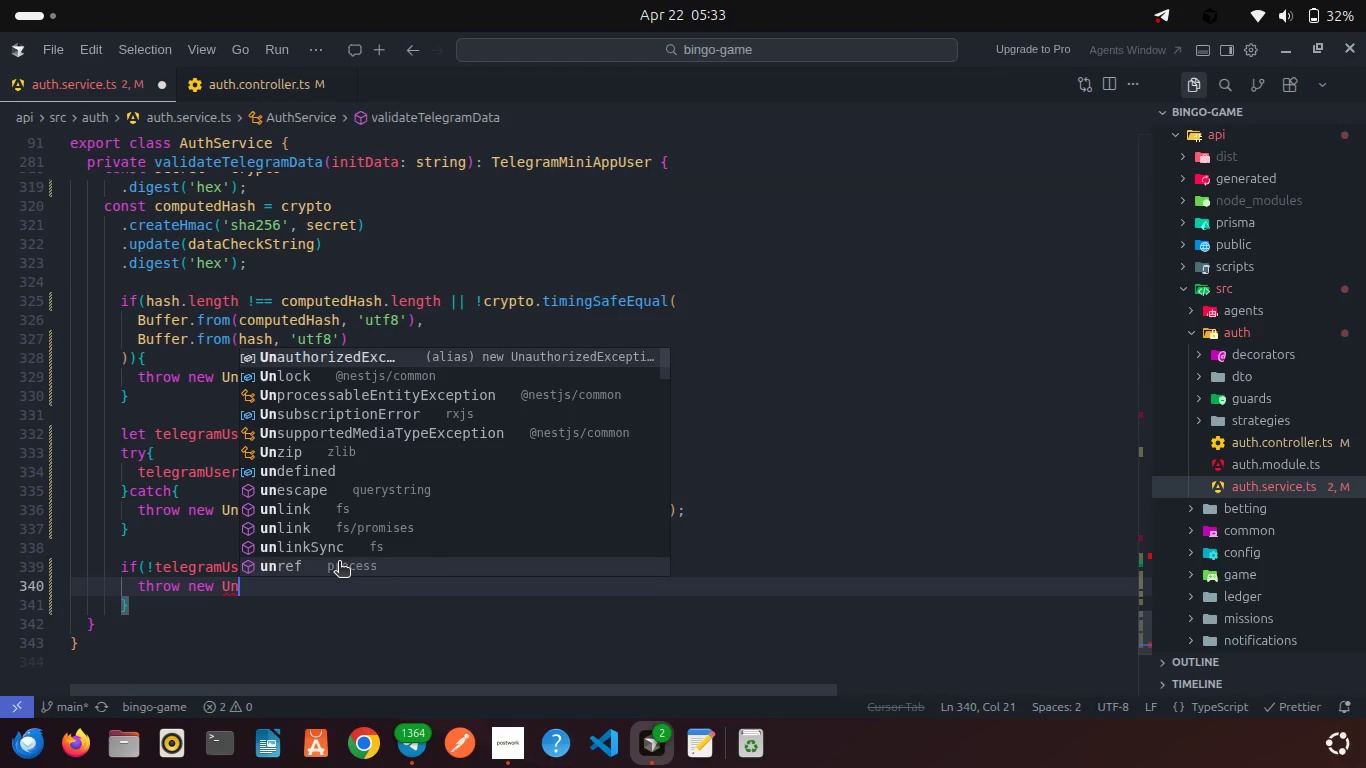 
 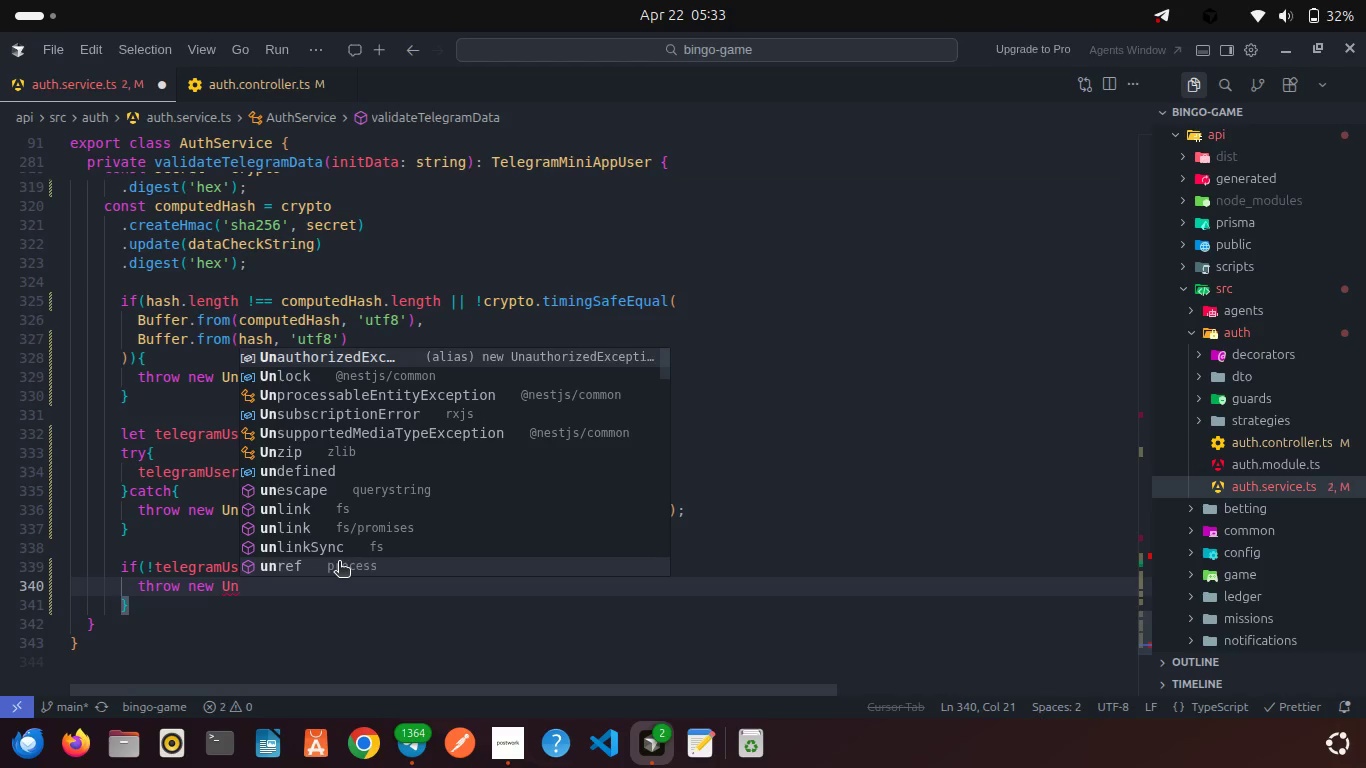 
key(Enter)
 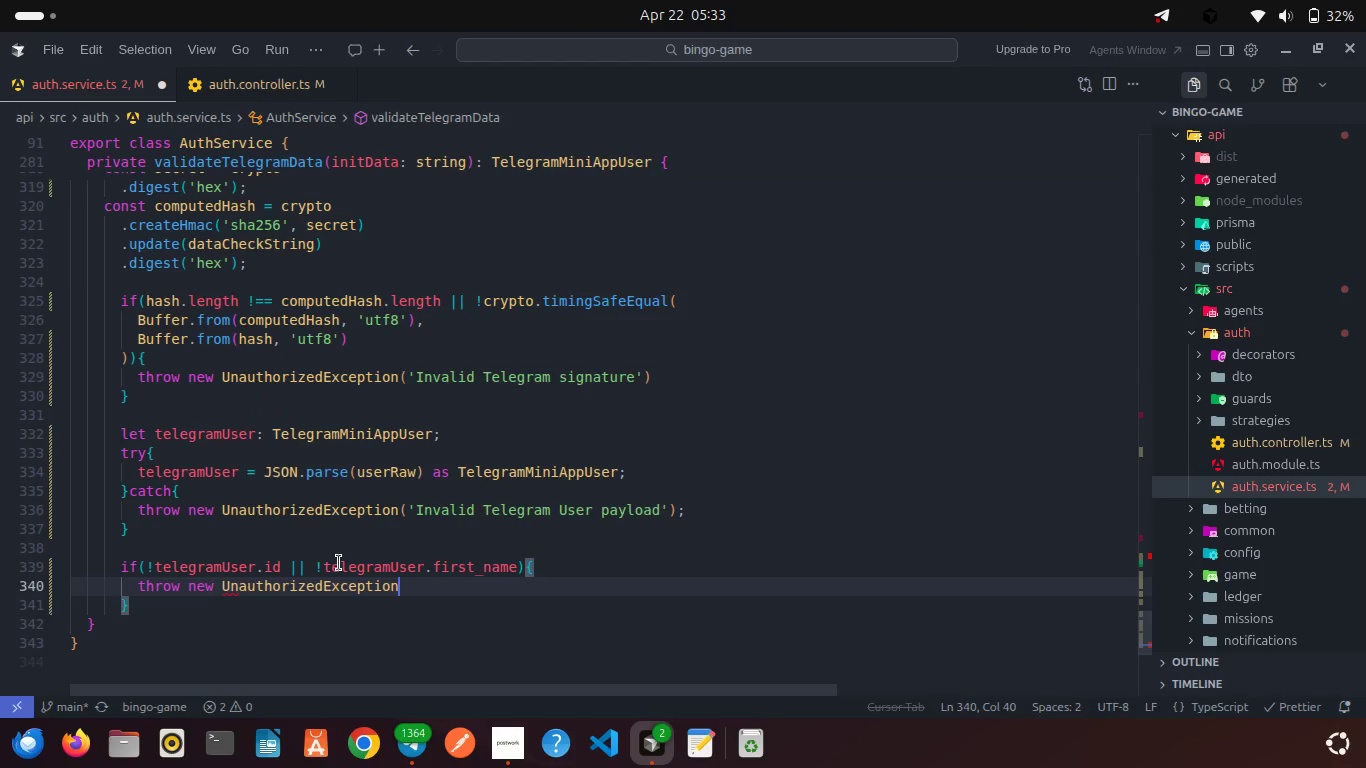 
type(('Telegram user payload is incomplete)
 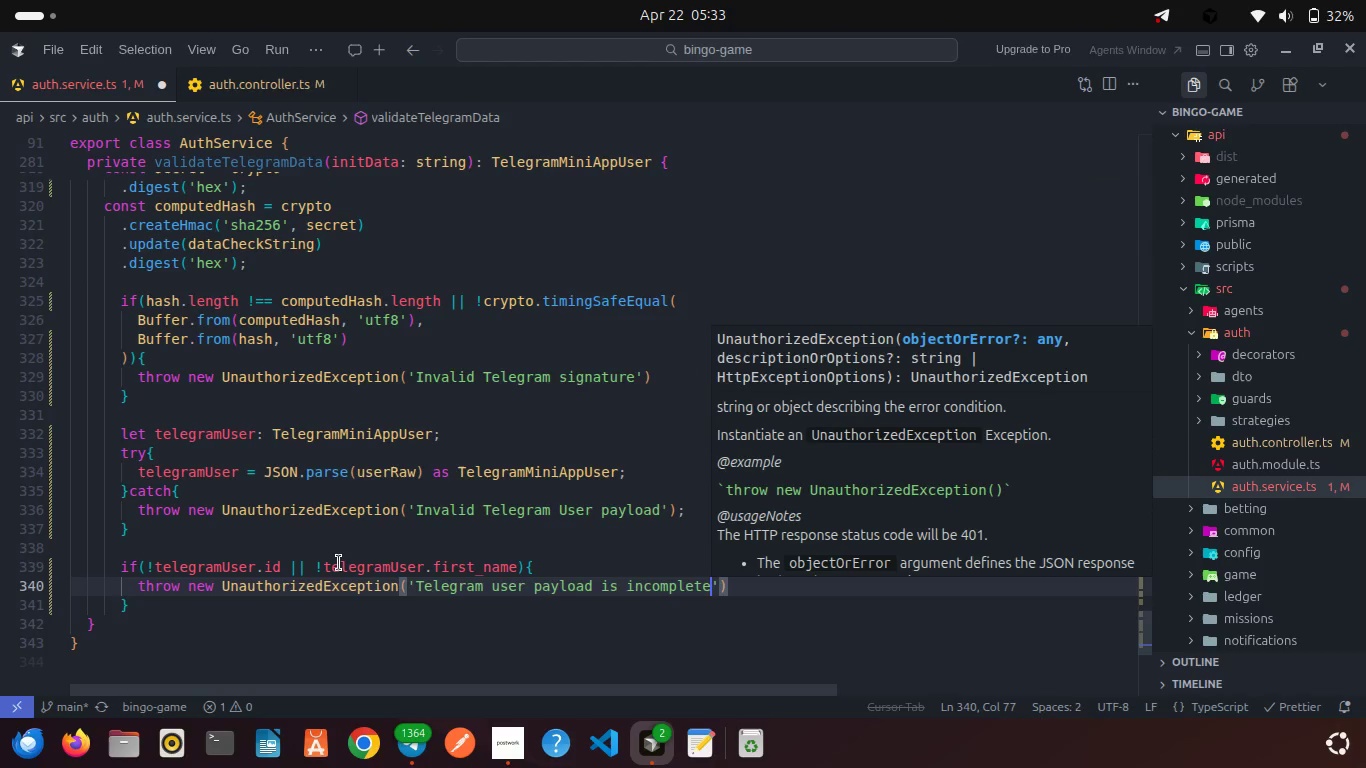 
key(ArrowRight)
 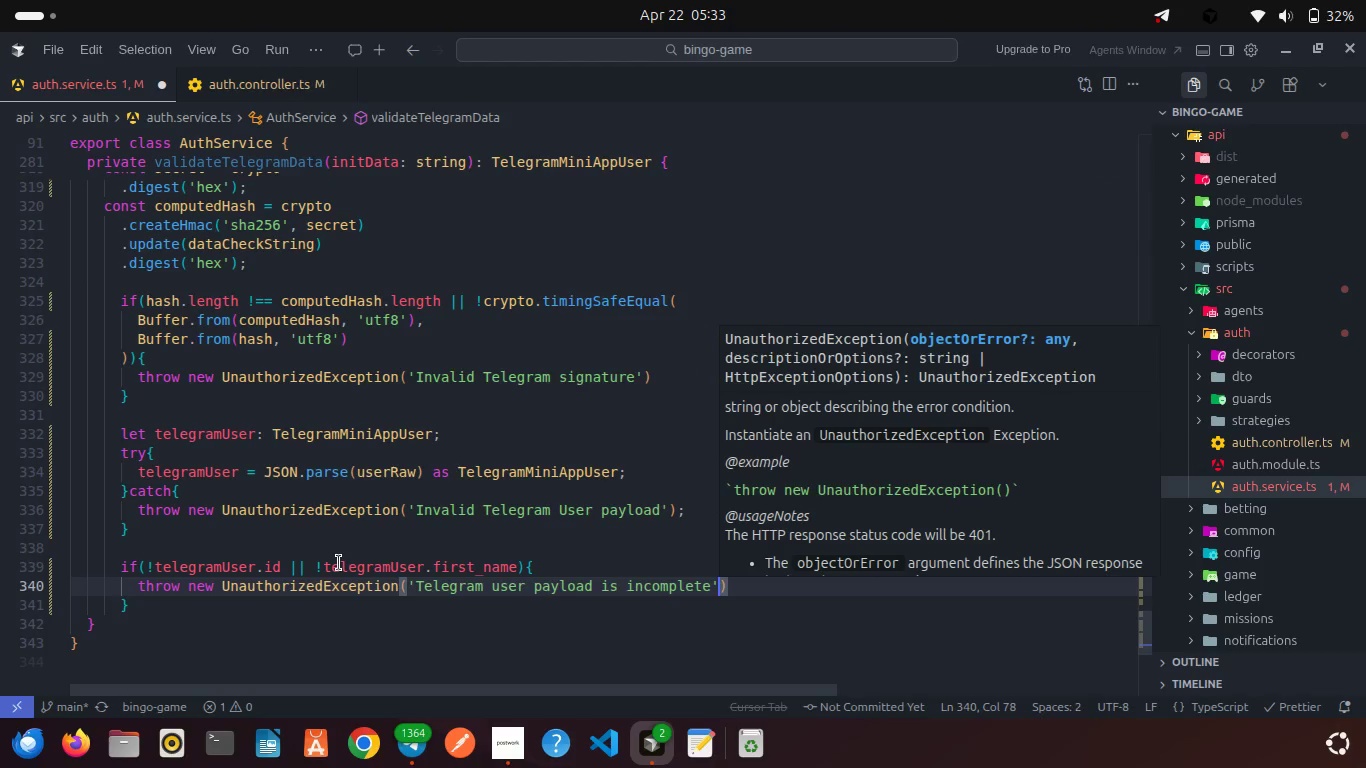 
key(ArrowRight)
 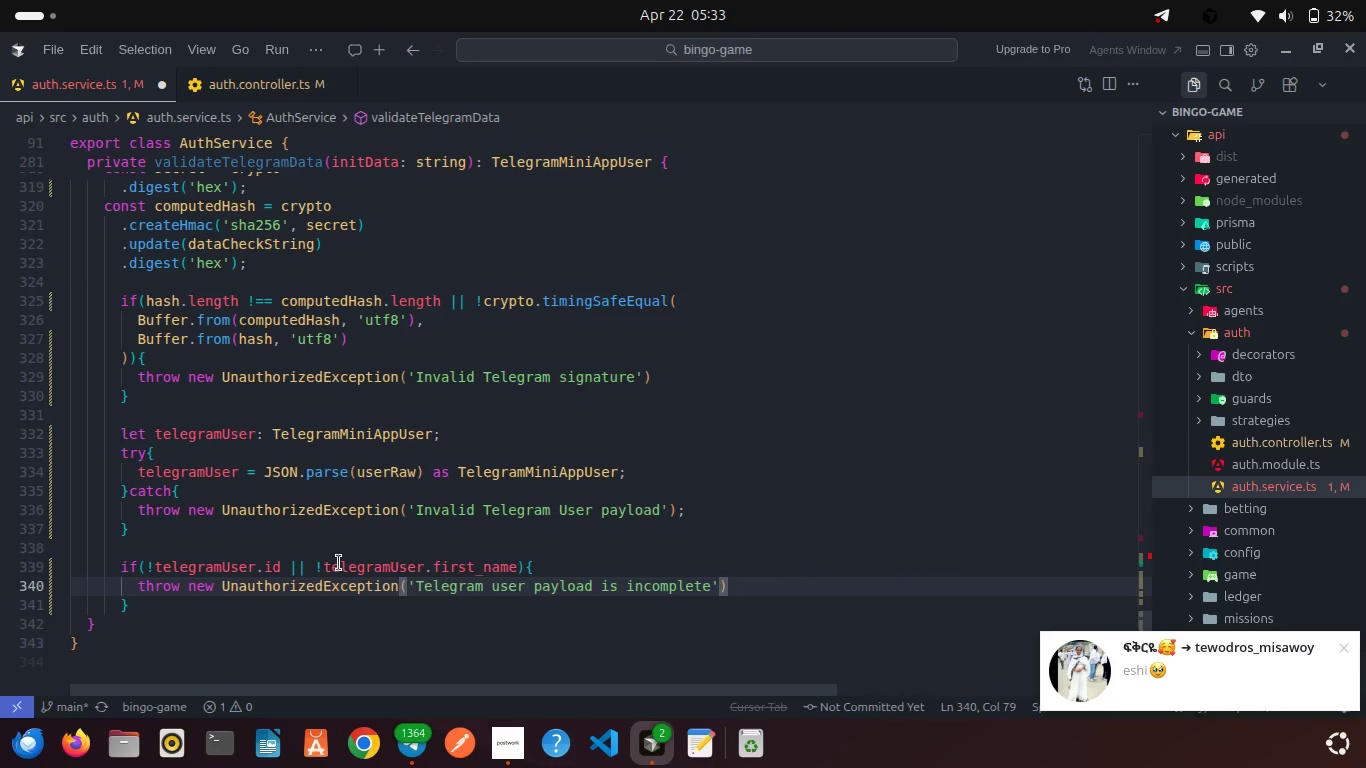 
key(Semicolon)
 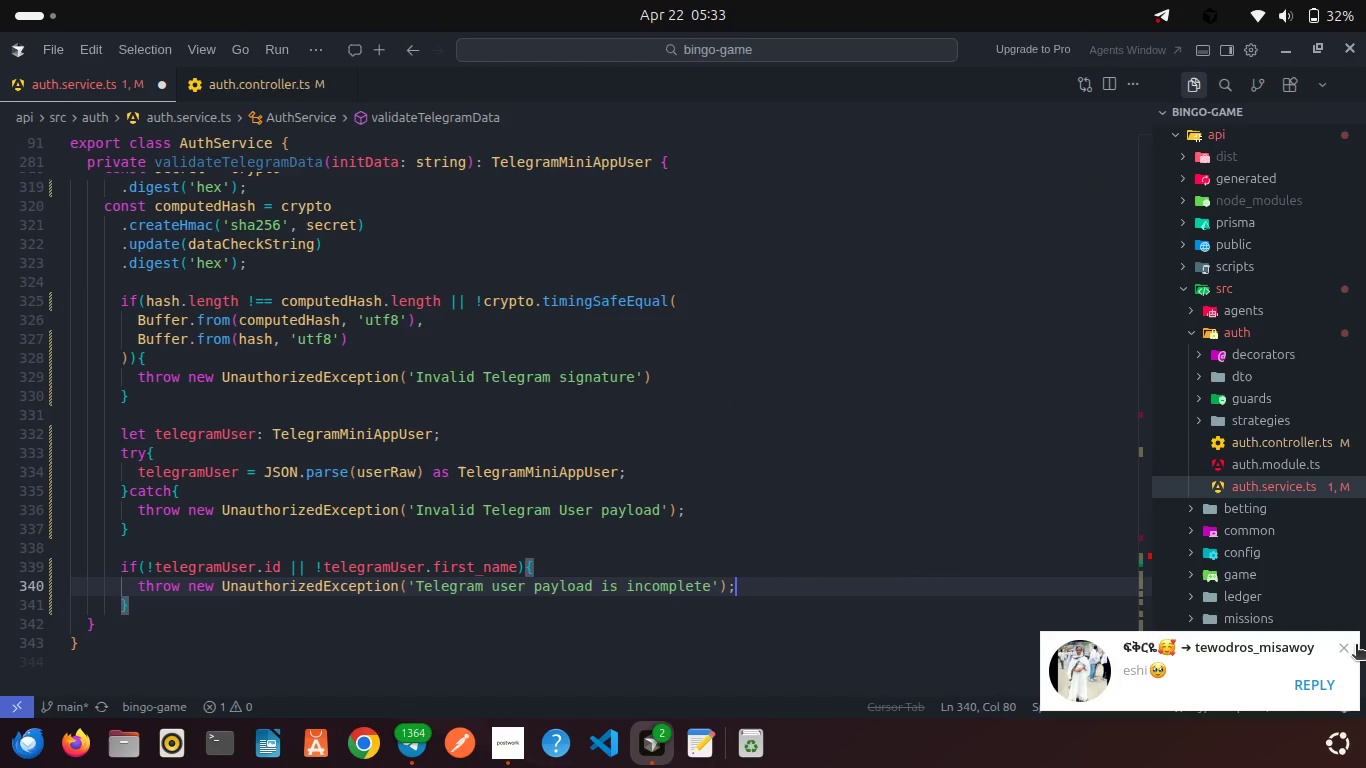 
left_click([1348, 648])
 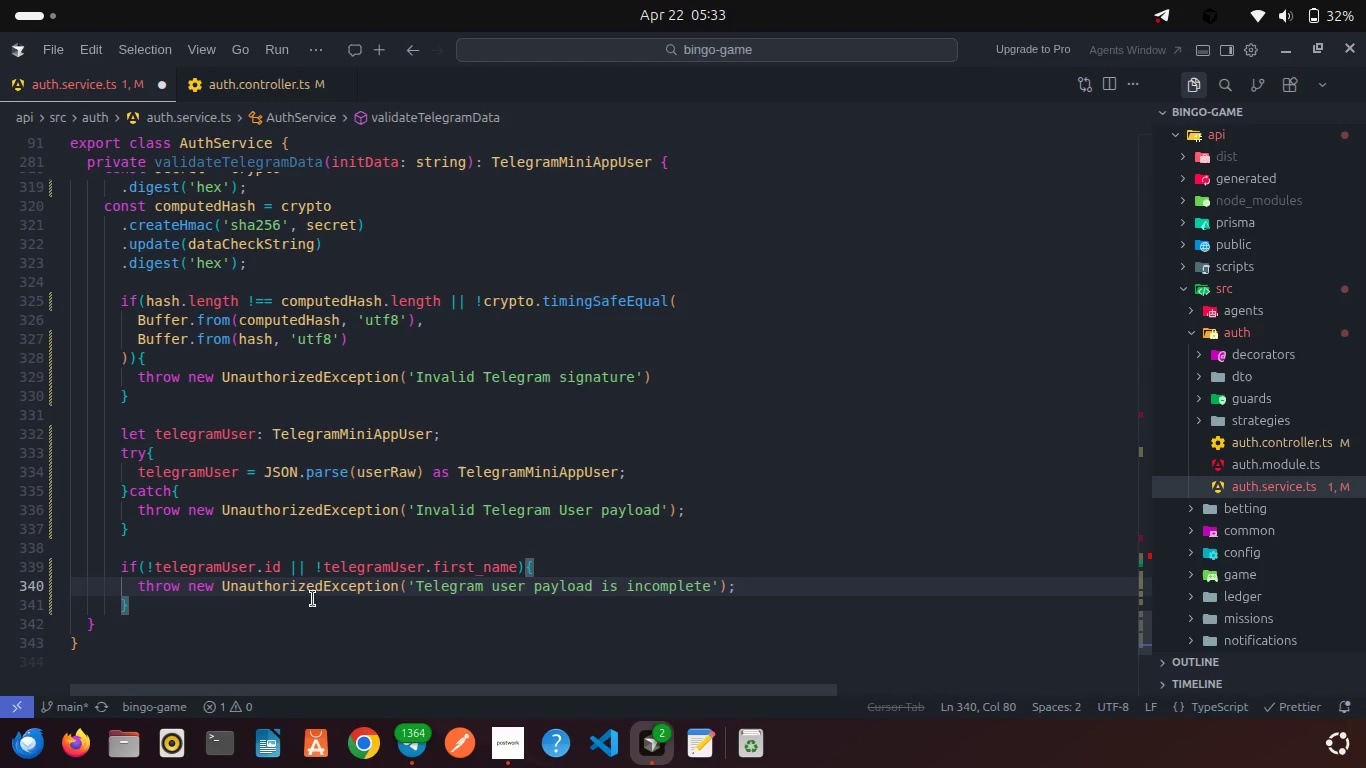 
wait(6.22)
 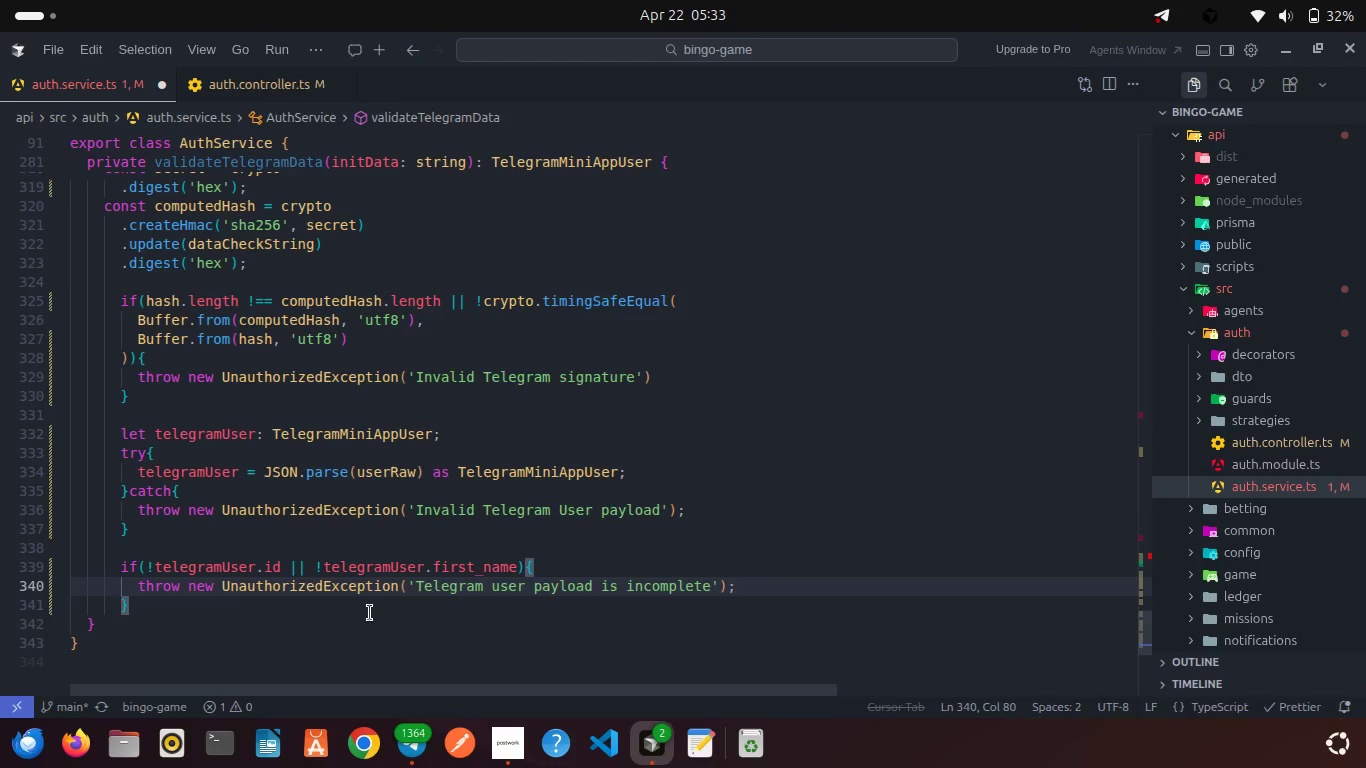 
left_click([240, 594])
 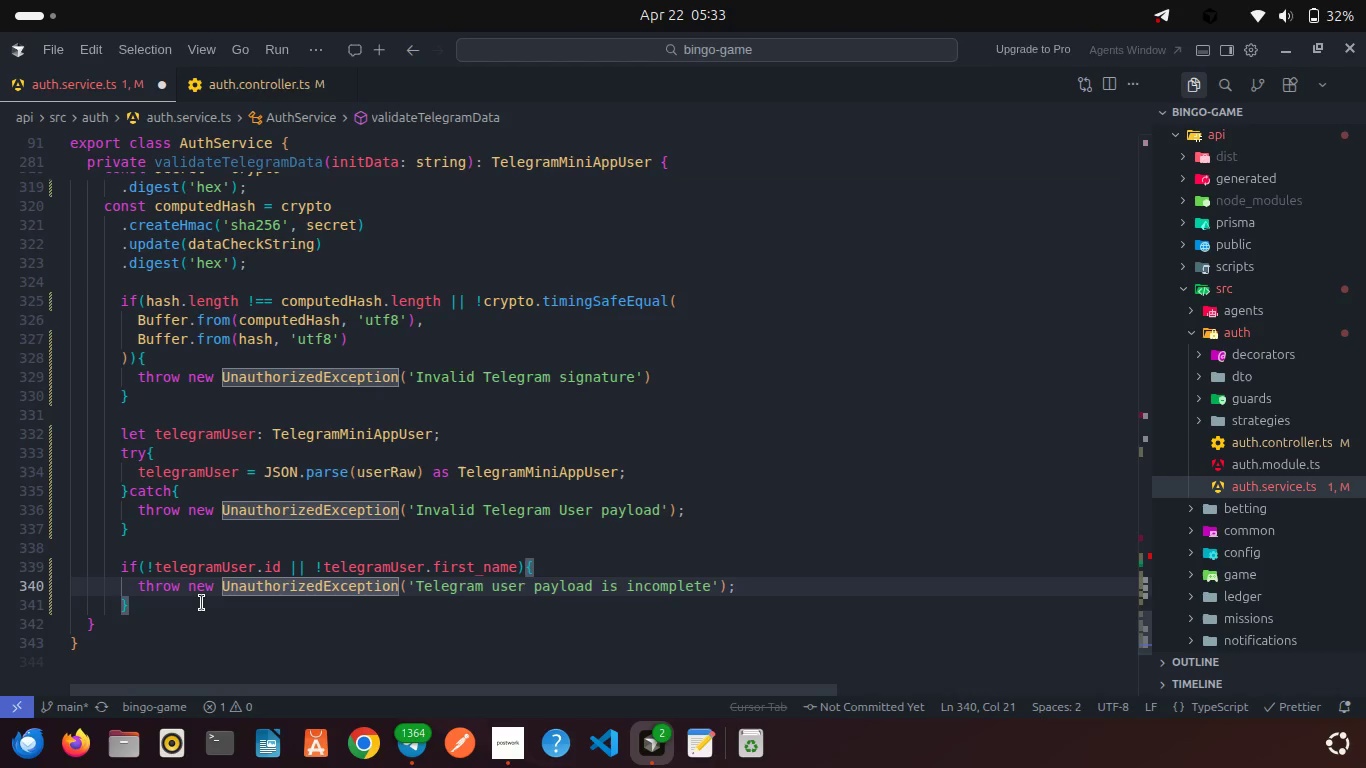 
left_click([200, 603])
 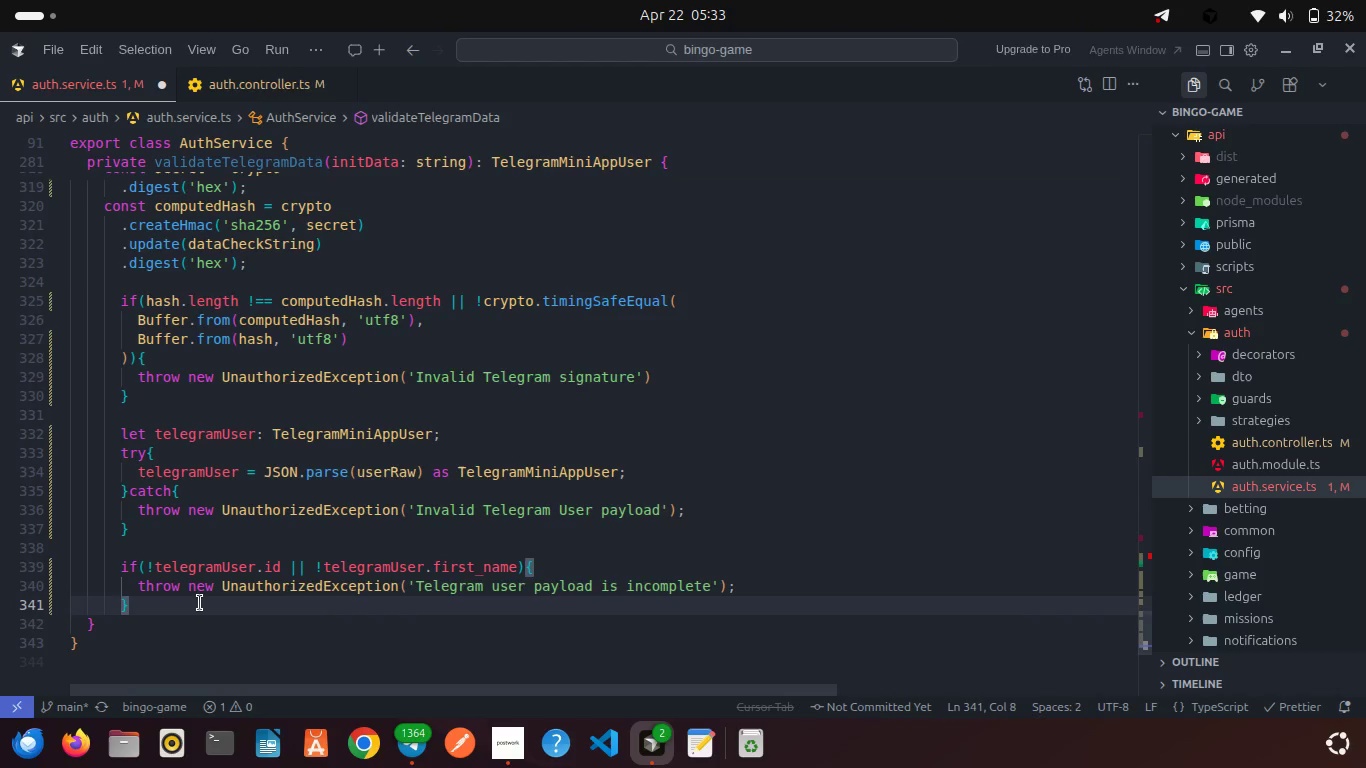 
key(Enter)
 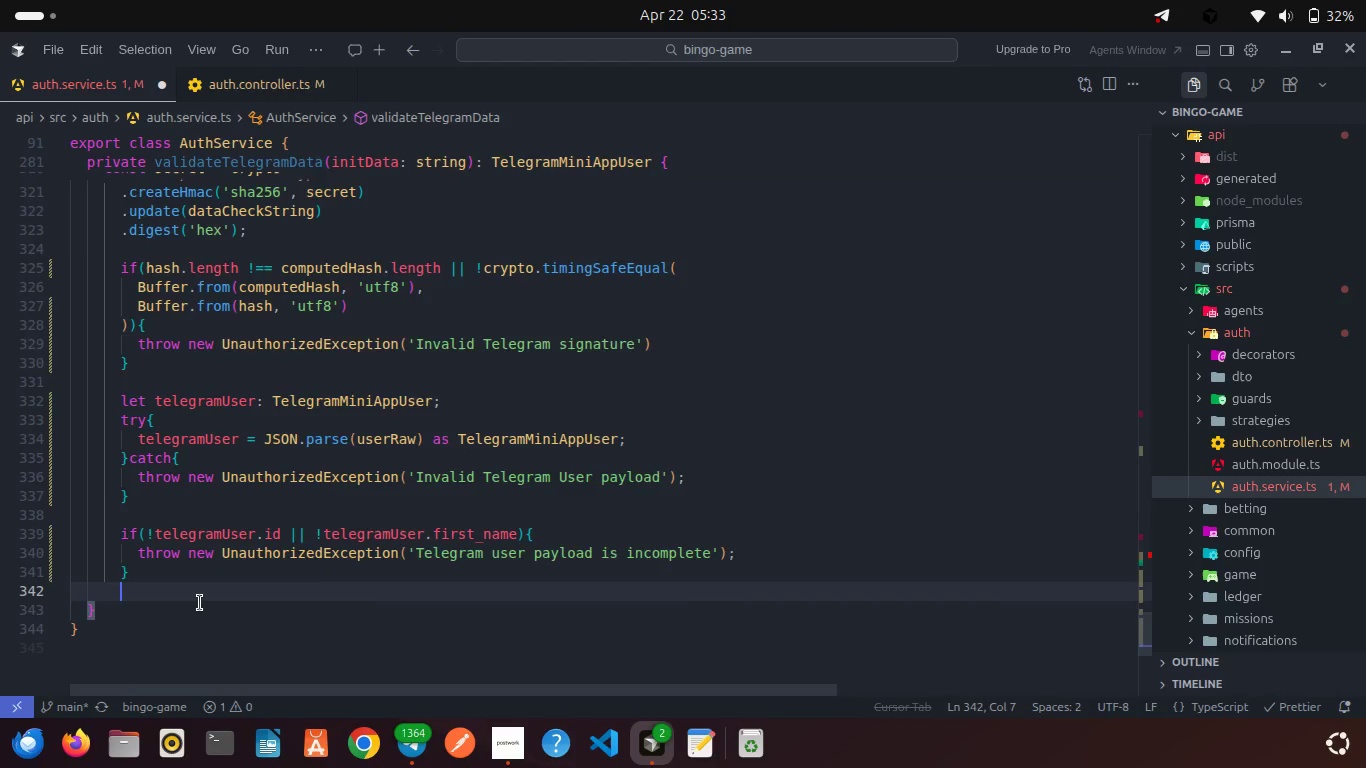 
key(Enter)
 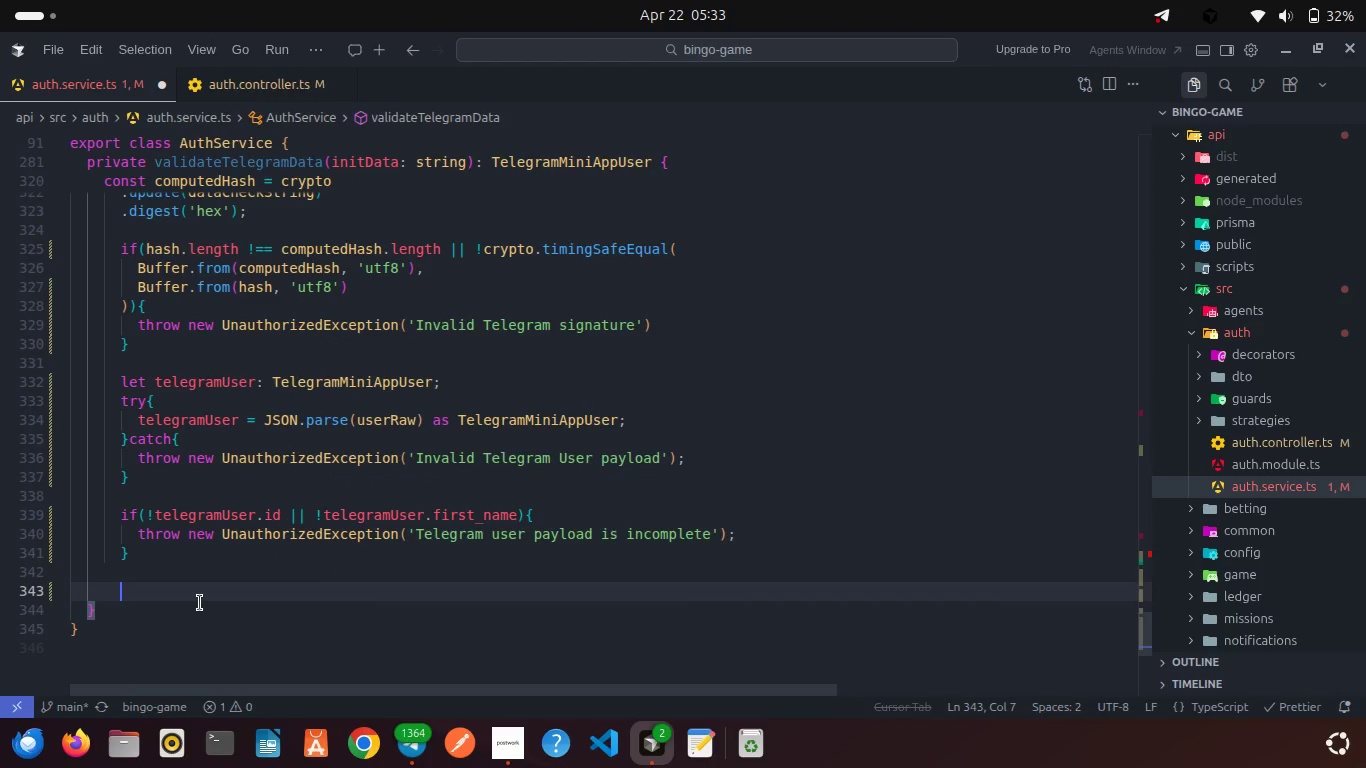 
type(ret)
 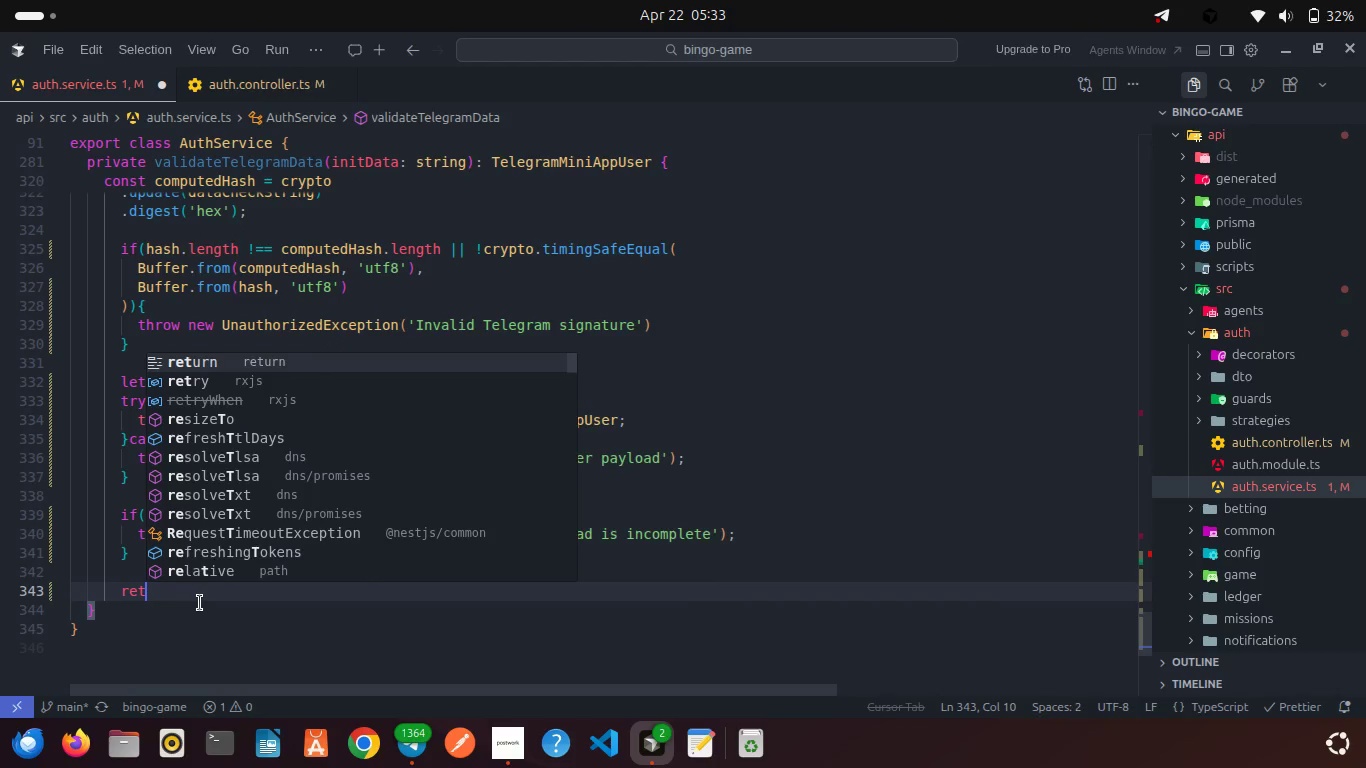 
key(Enter)
 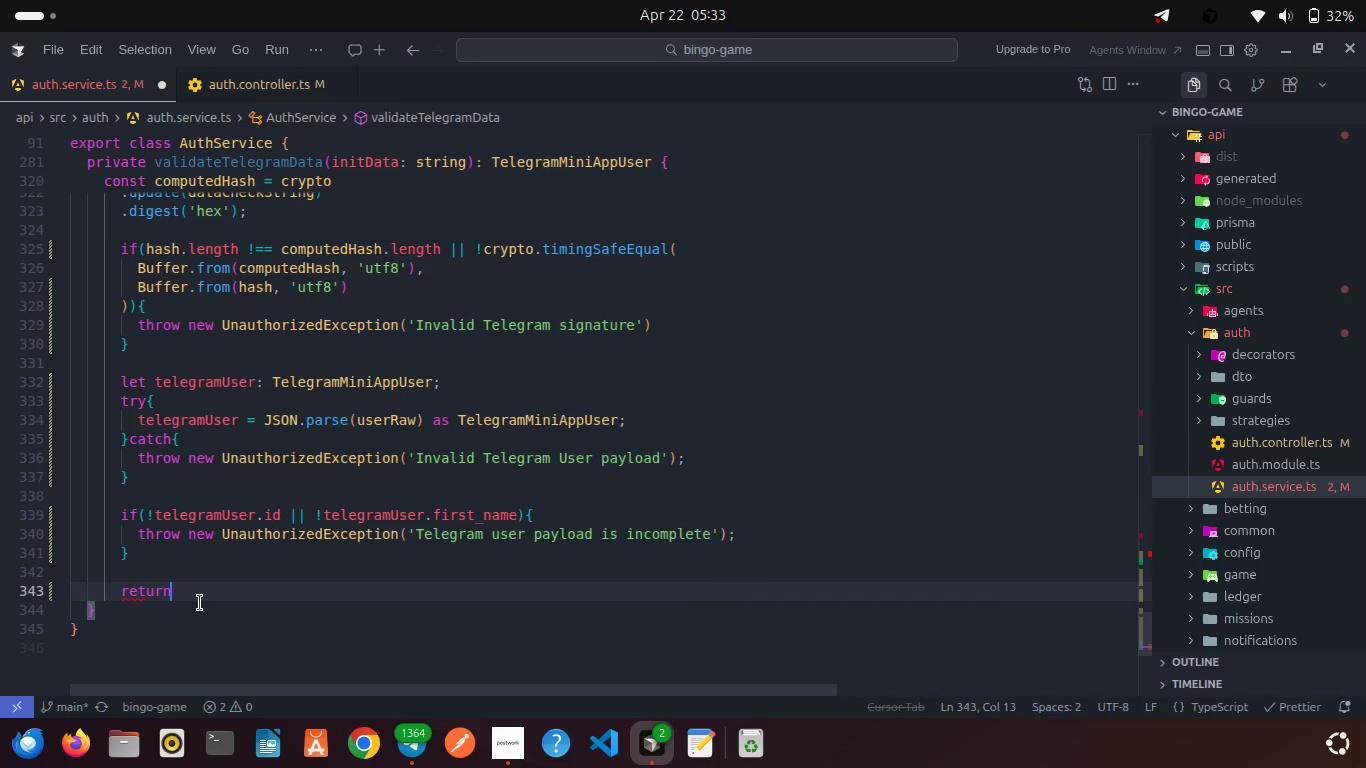 
type( tele)
 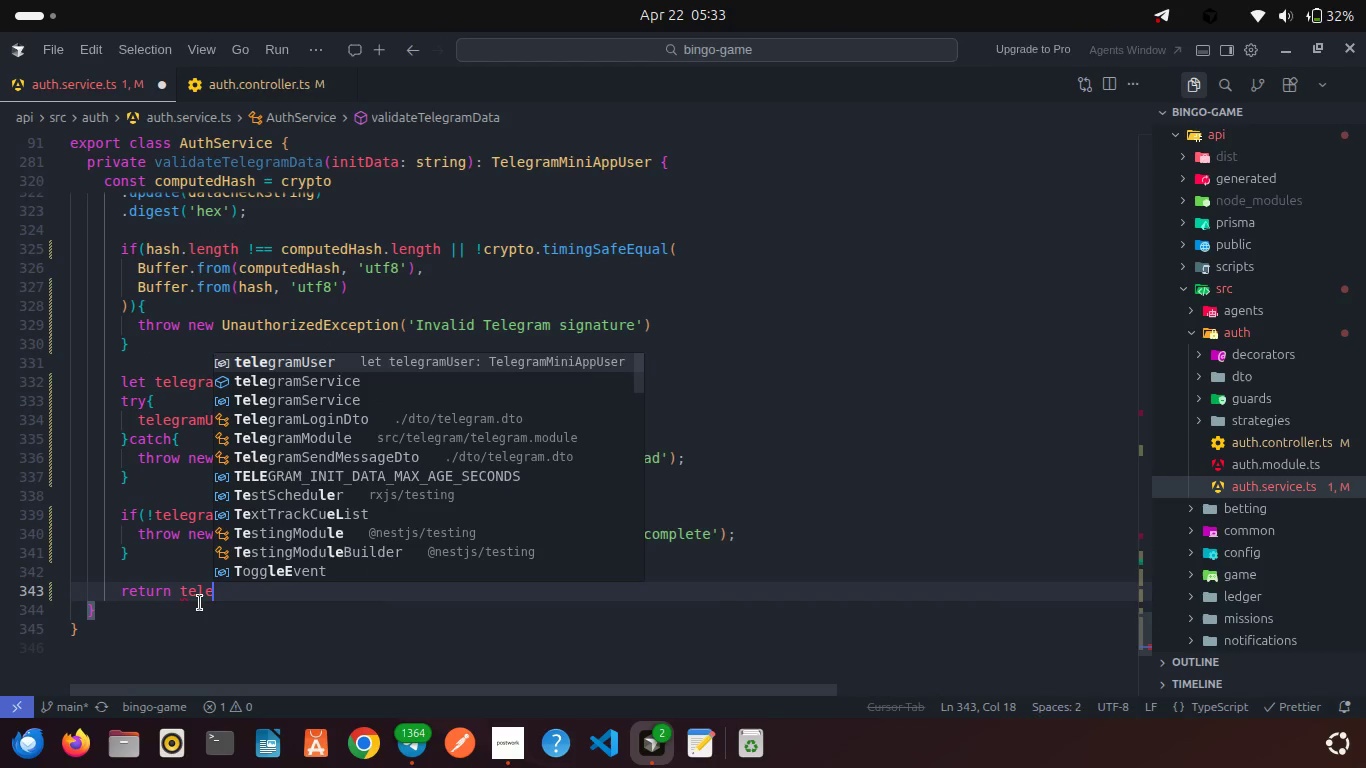 
key(Enter)
 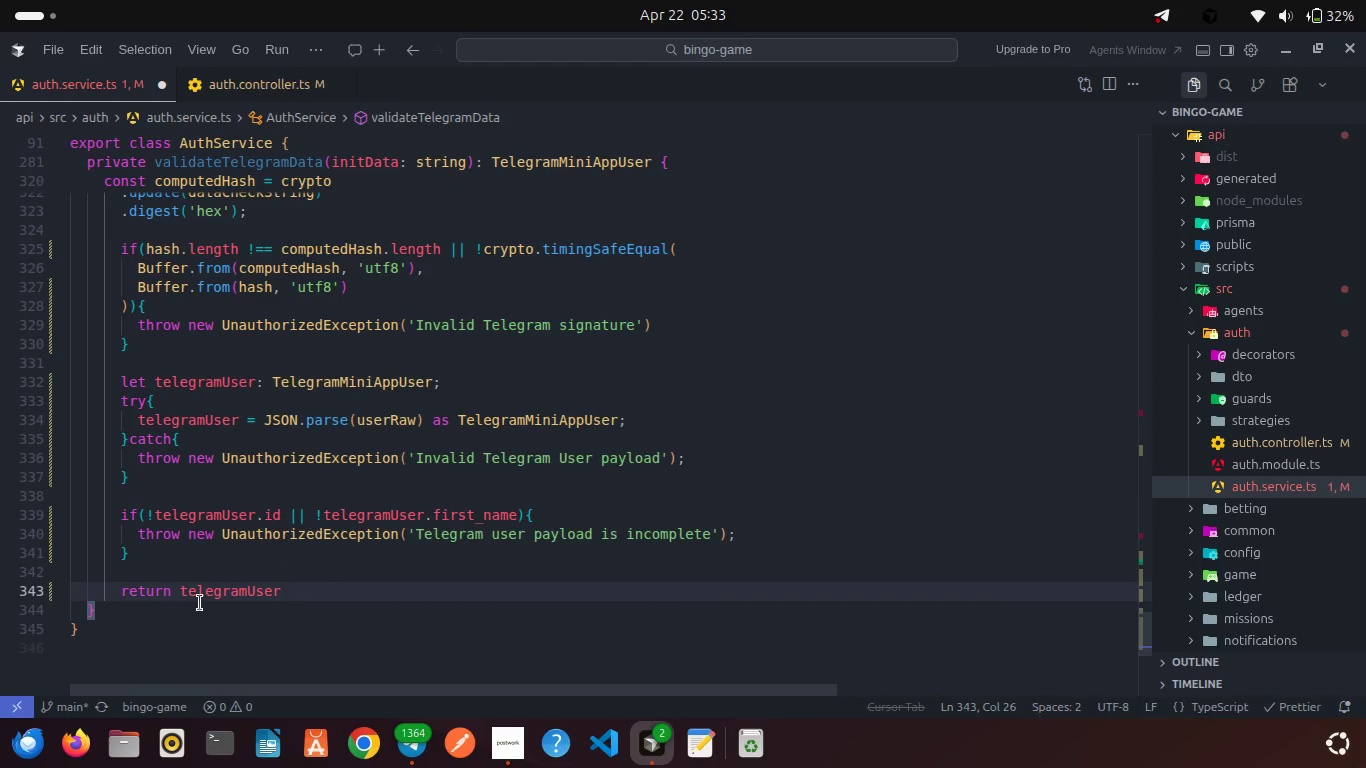 
key(Semicolon)
 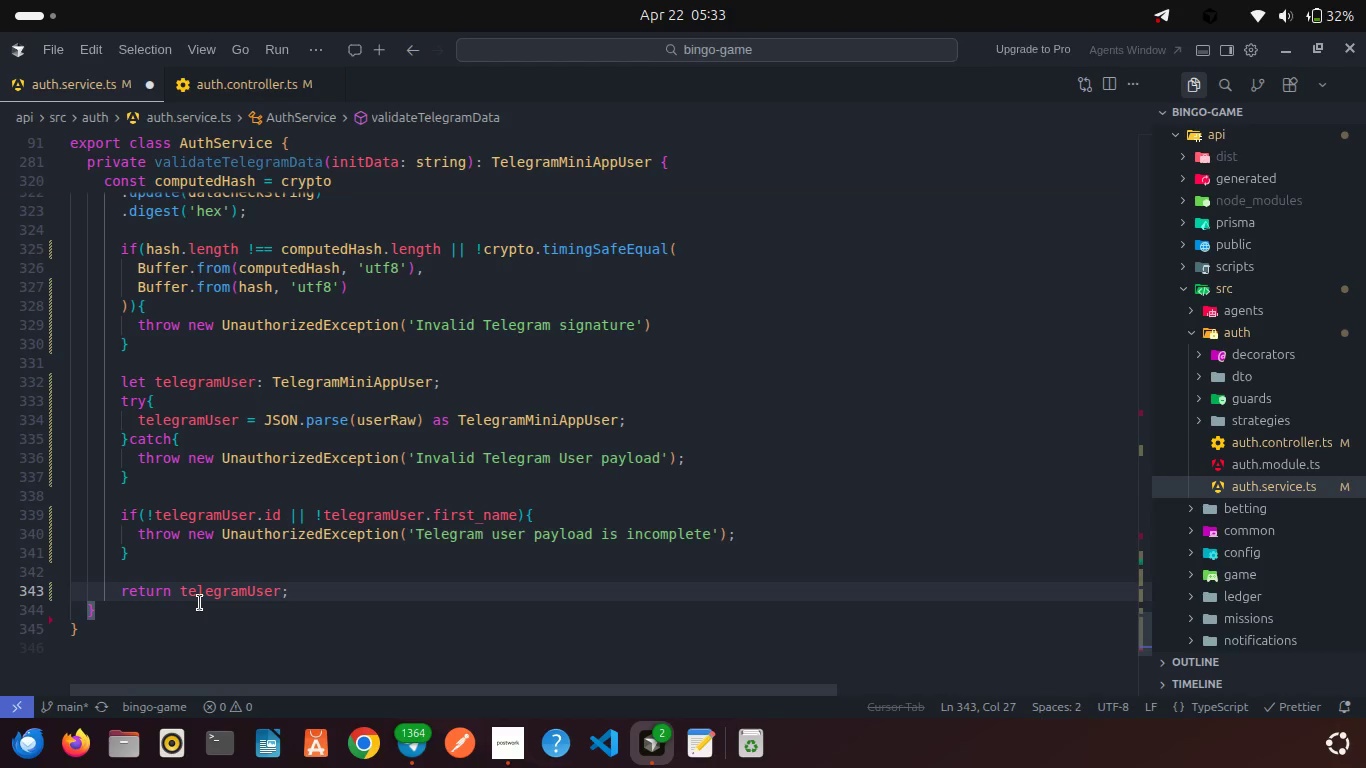 
scroll: coordinate [481, 418], scroll_direction: up, amount: 26.0
 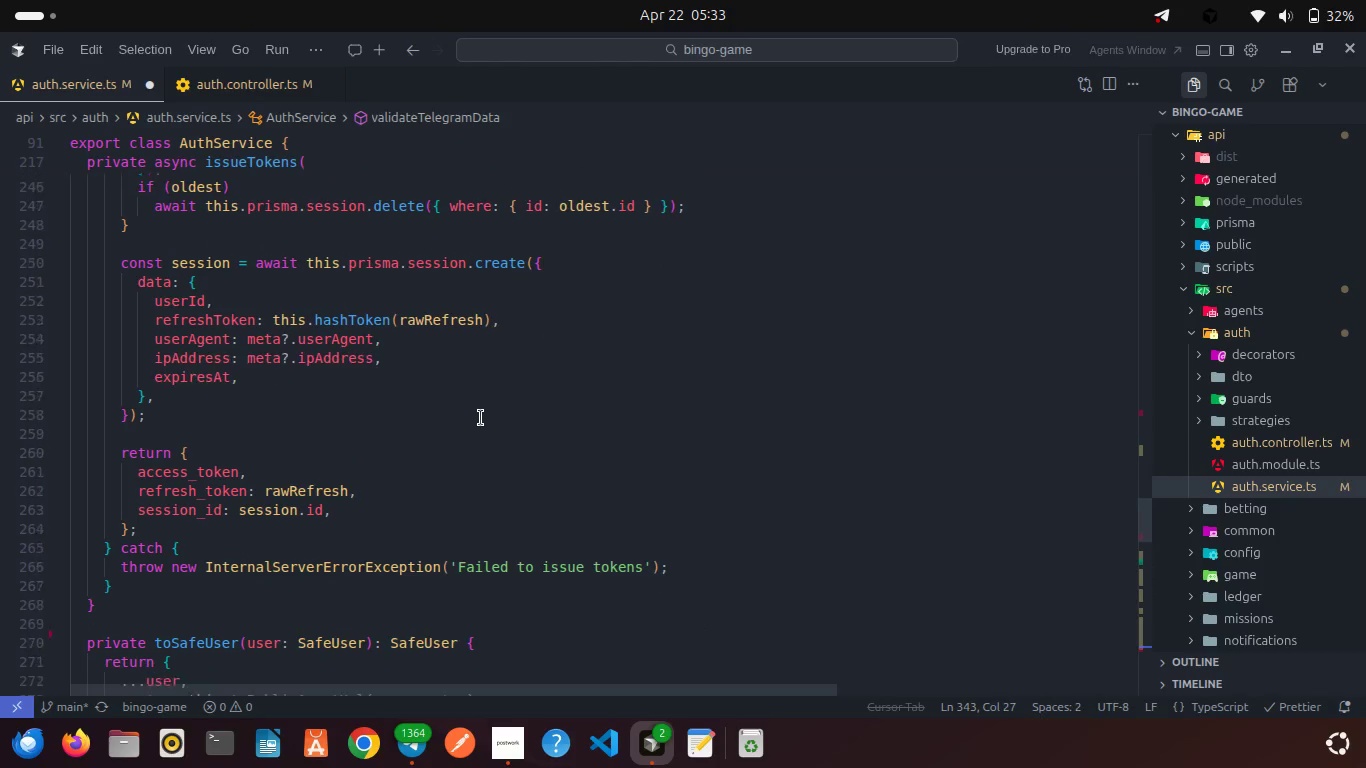 
scroll: coordinate [481, 418], scroll_direction: down, amount: 1.0
 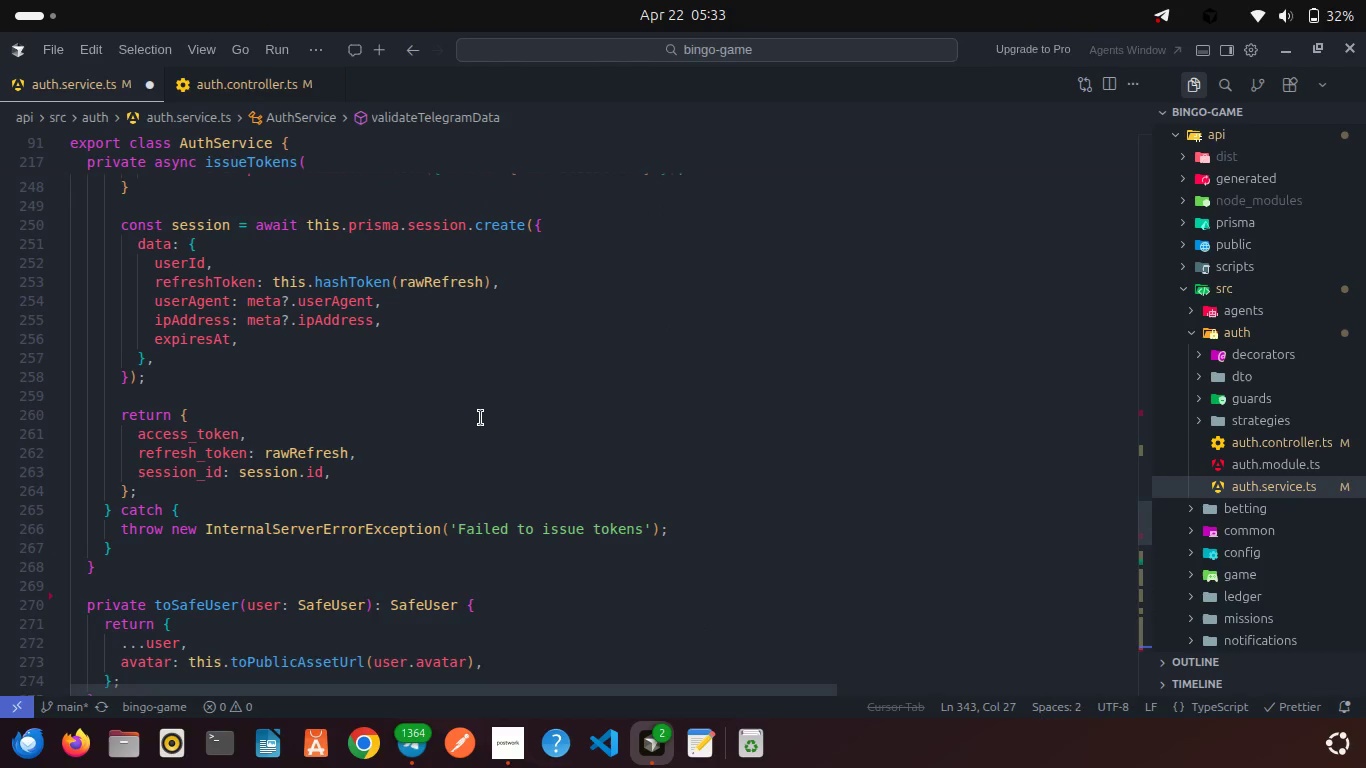 
scroll: coordinate [481, 418], scroll_direction: up, amount: 19.0
 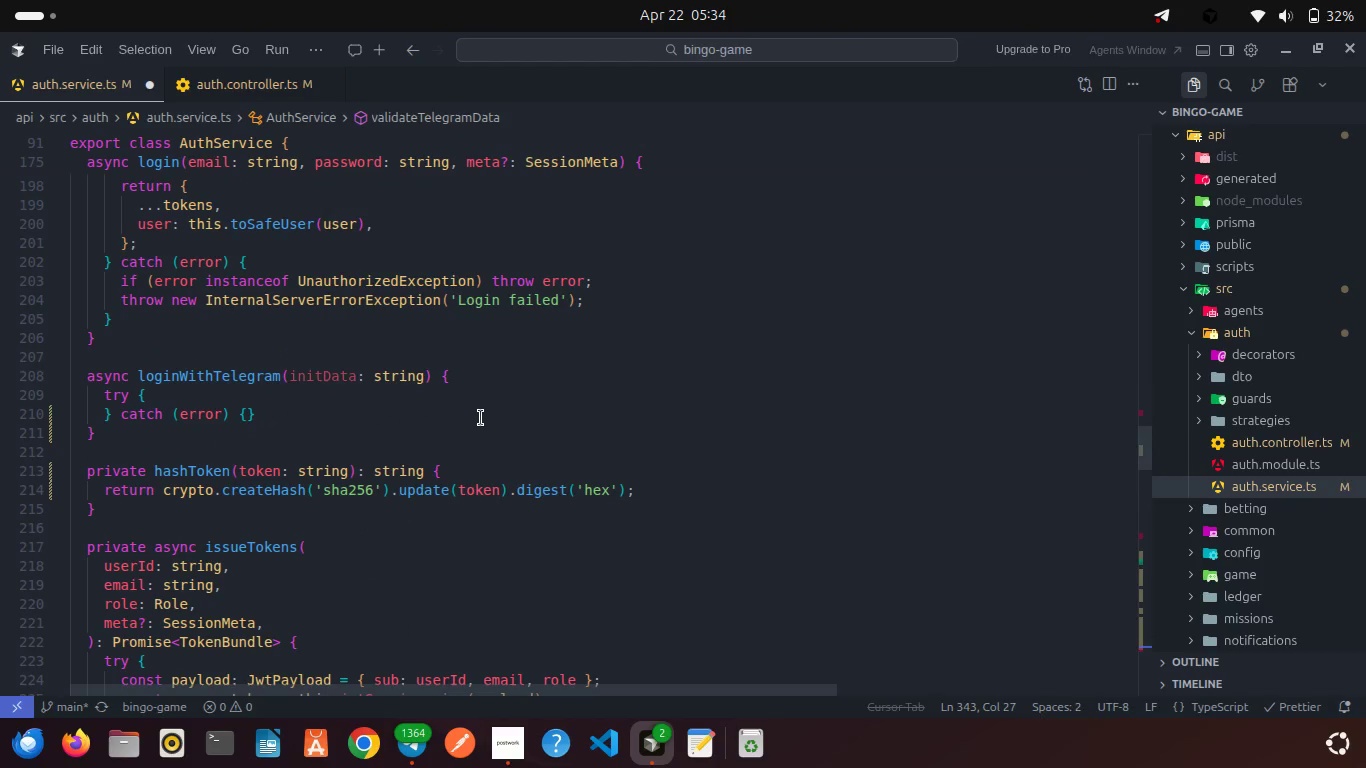 
wait(8.45)
 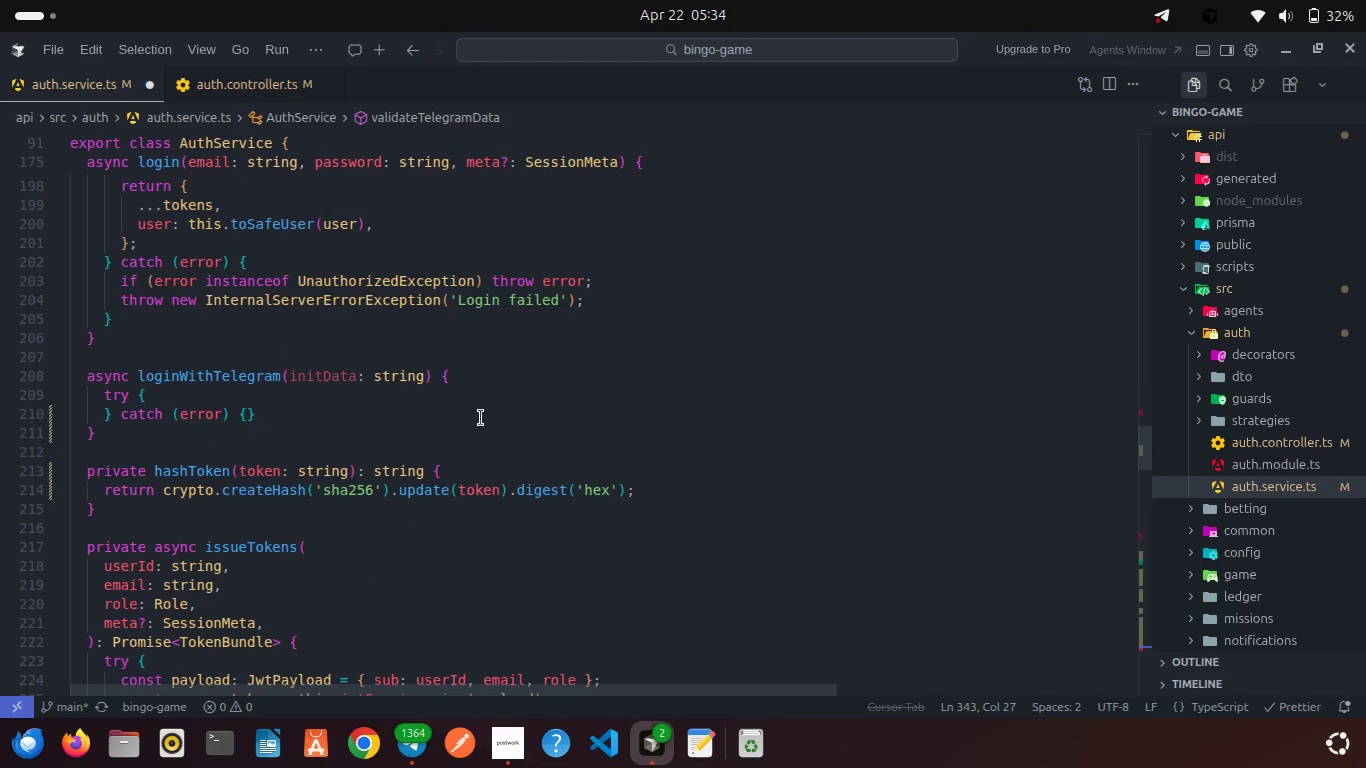 
scroll: coordinate [481, 418], scroll_direction: up, amount: 2.0
 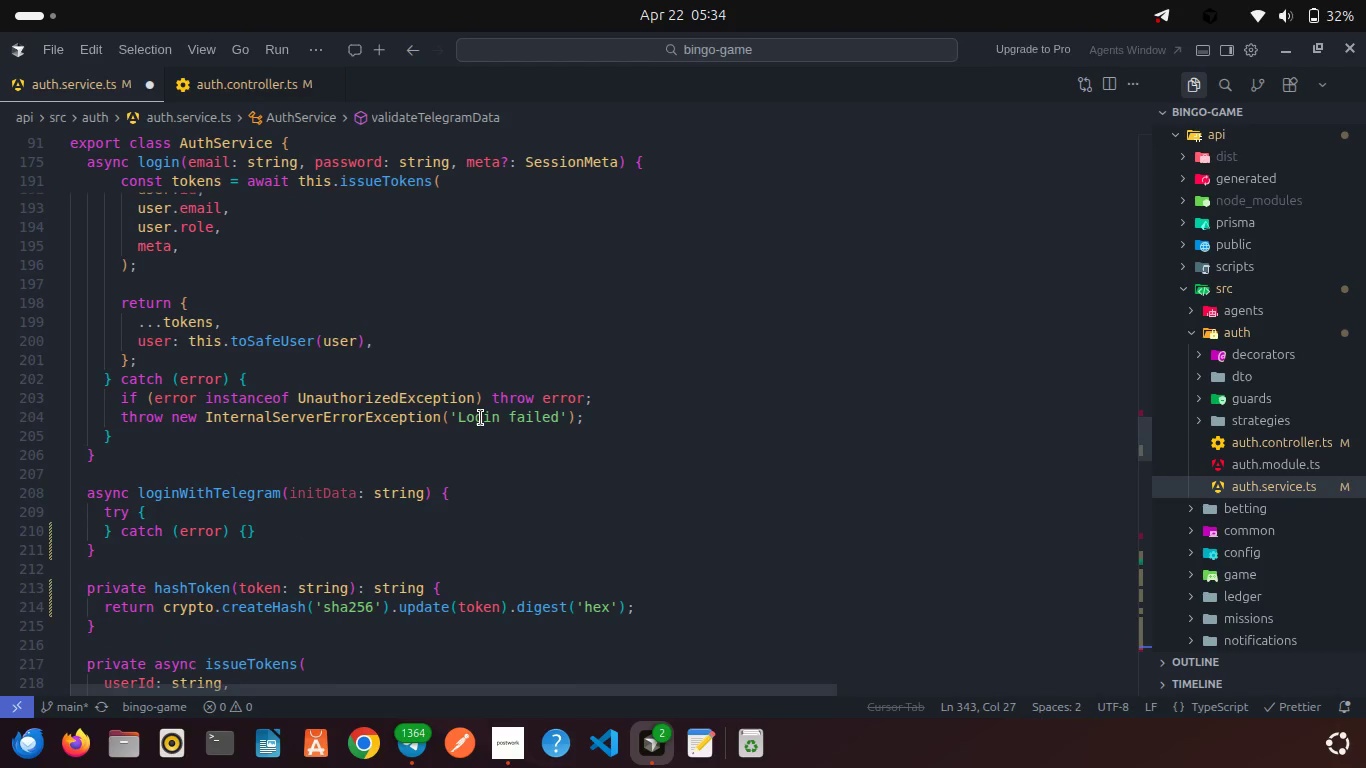 
wait(6.14)
 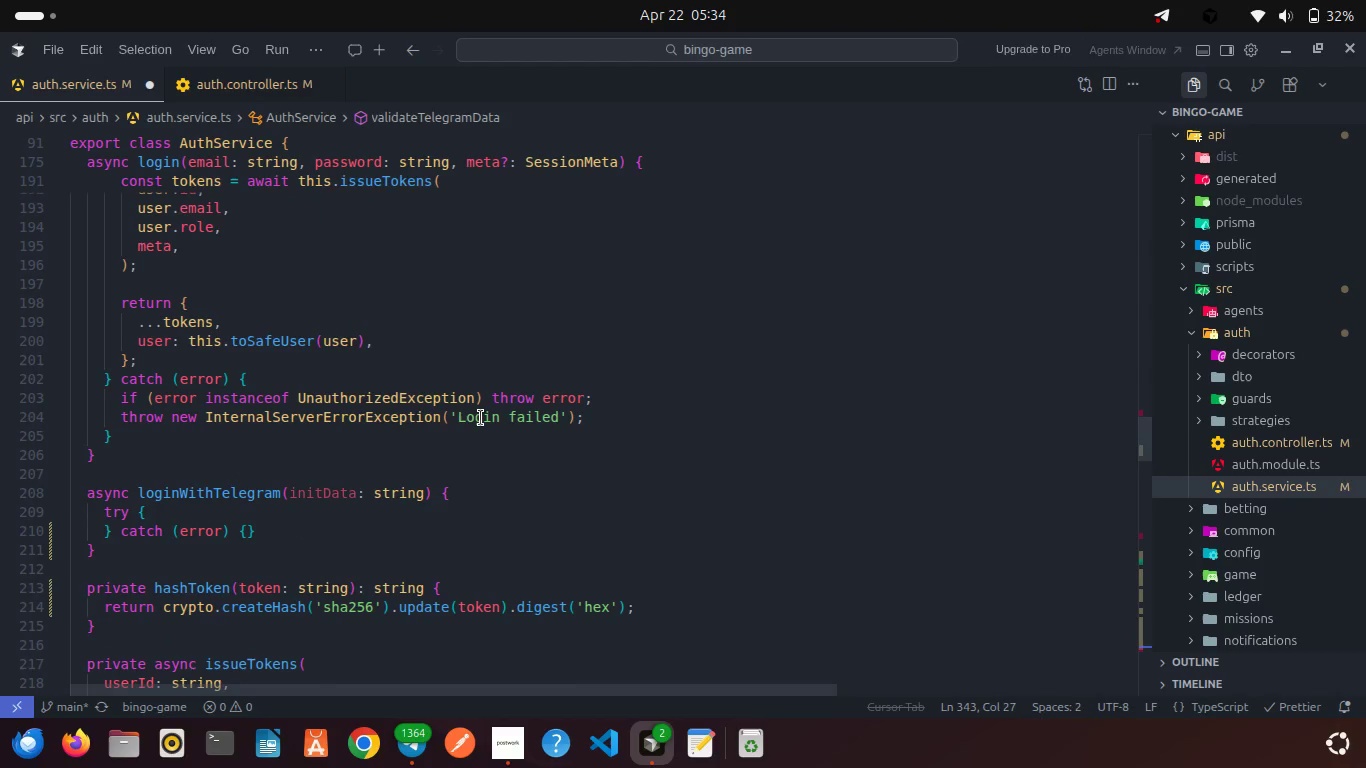 
scroll: coordinate [481, 418], scroll_direction: up, amount: 2.0
 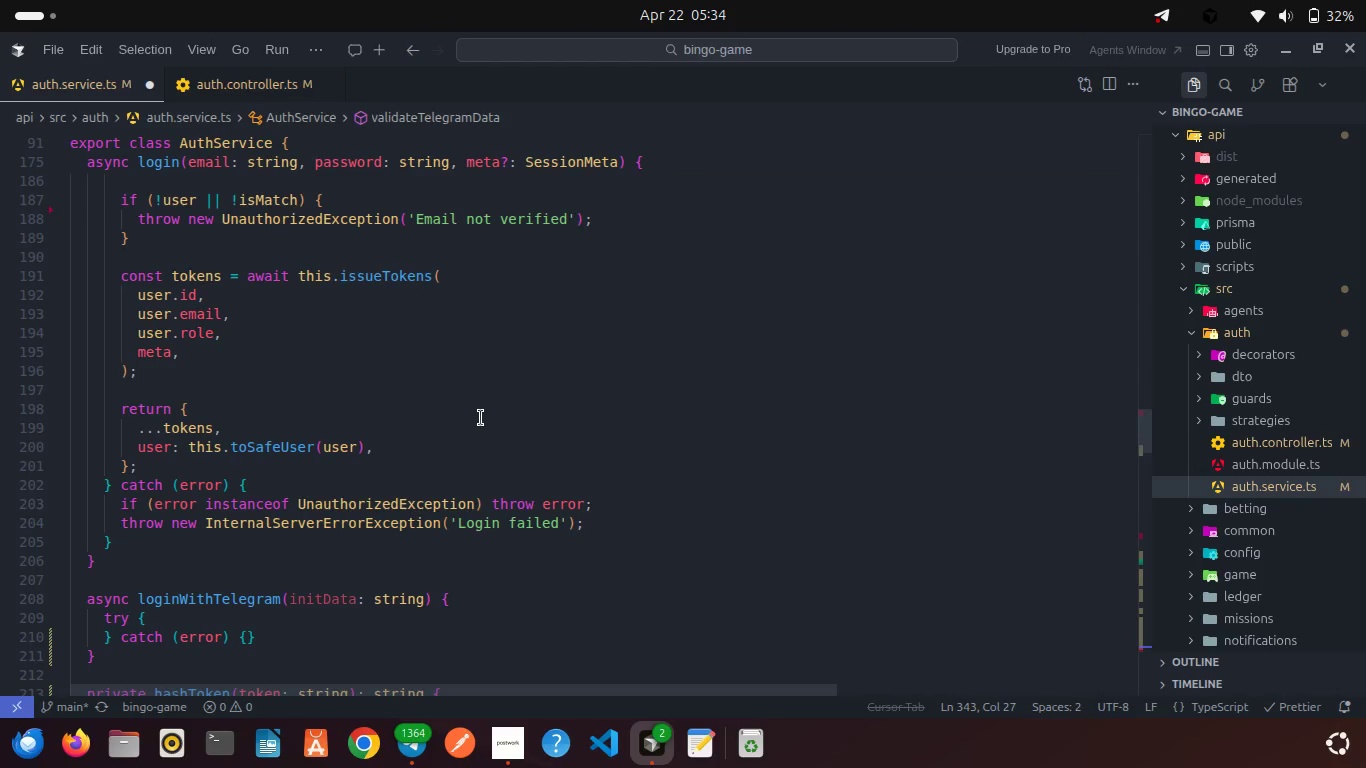 
wait(11.75)
 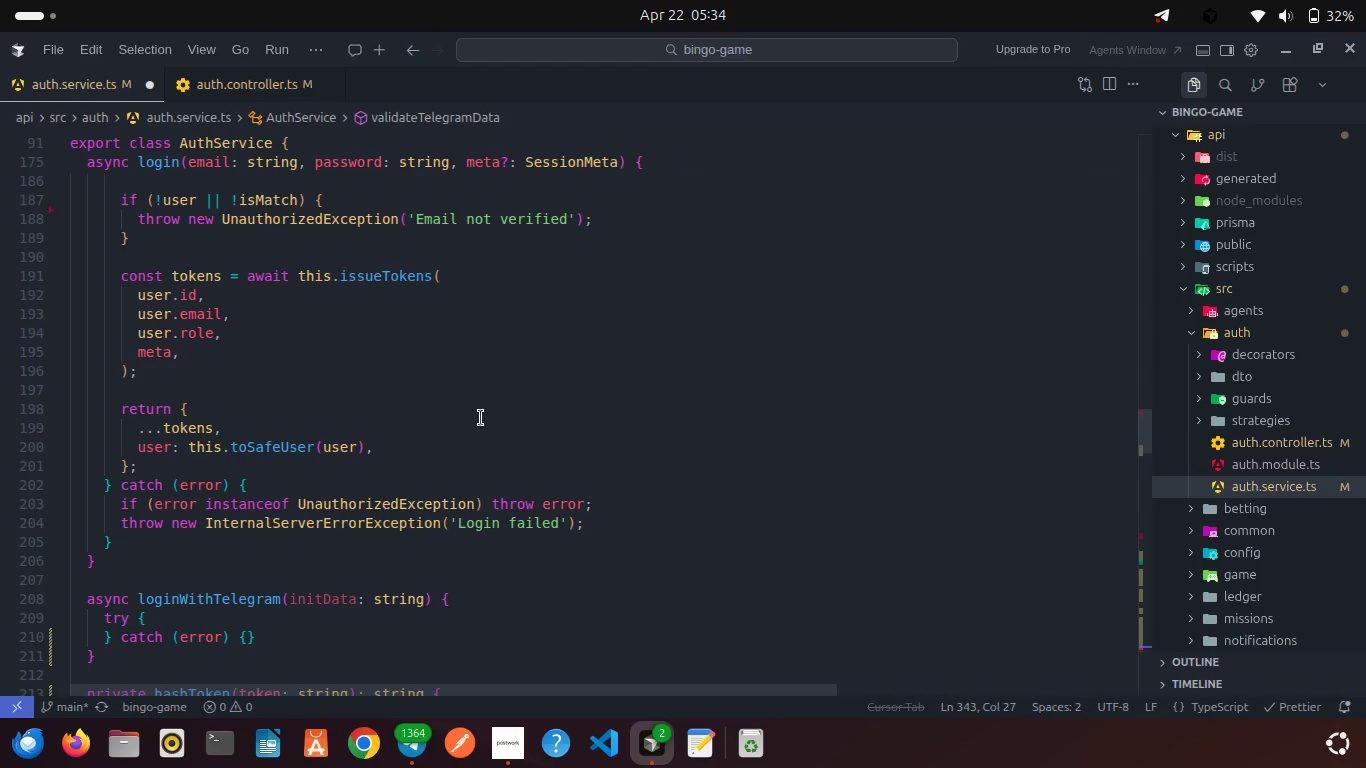 
scroll: coordinate [242, 419], scroll_direction: up, amount: 3.0
 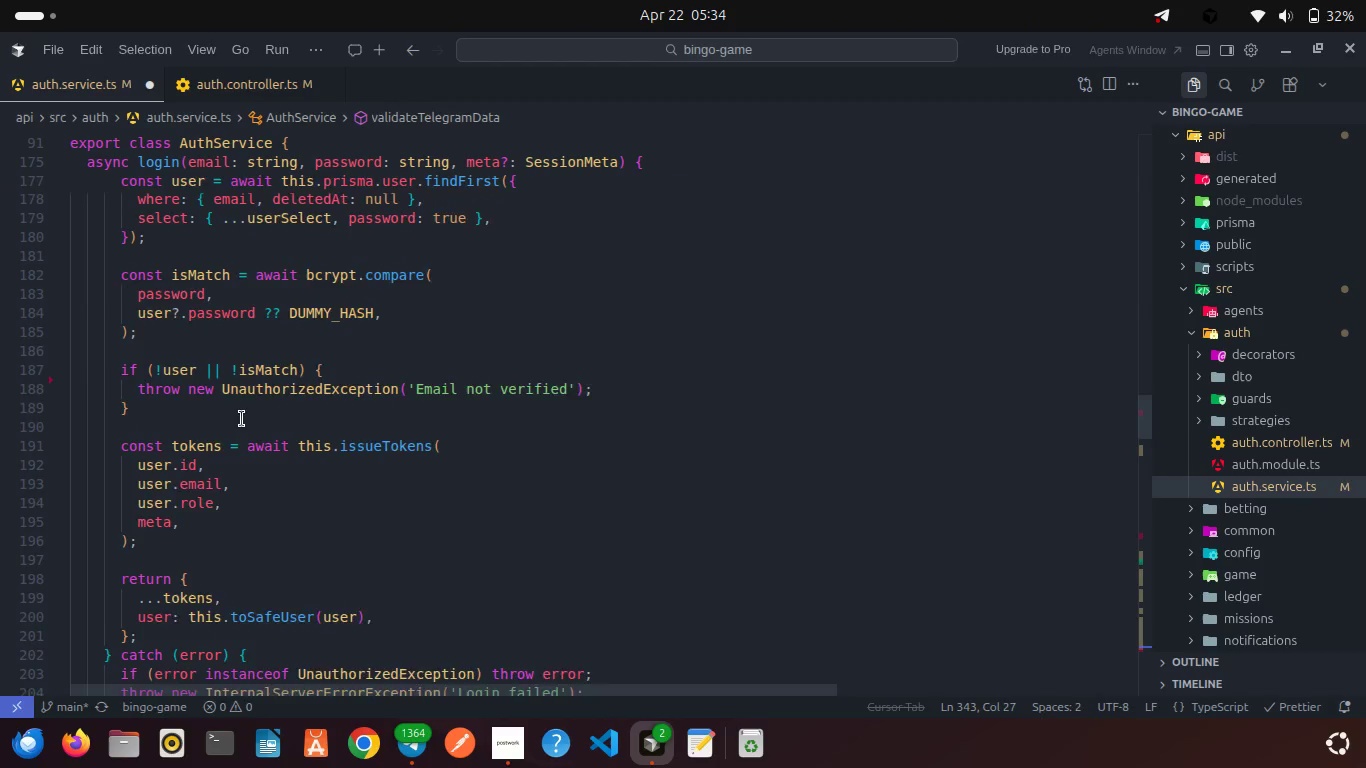 
scroll: coordinate [242, 419], scroll_direction: down, amount: 9.0
 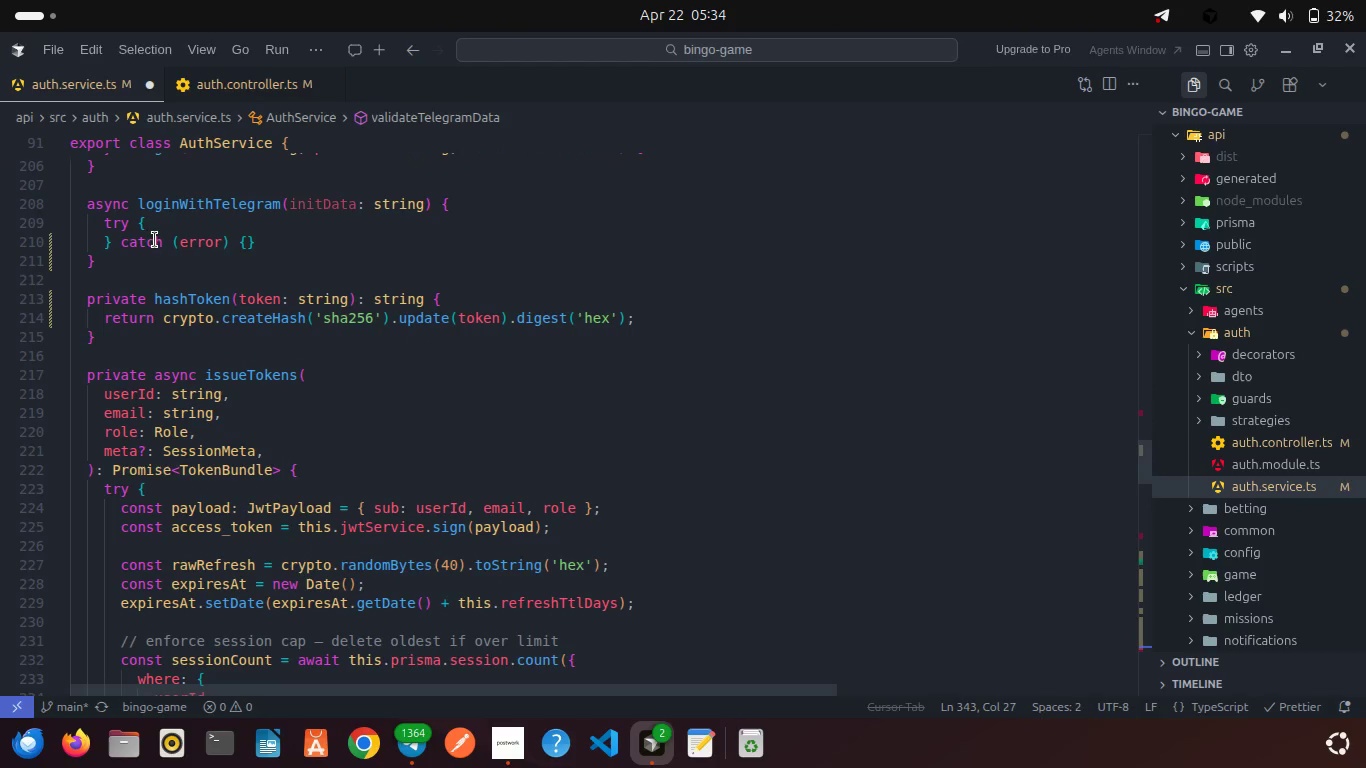 
left_click([154, 226])
 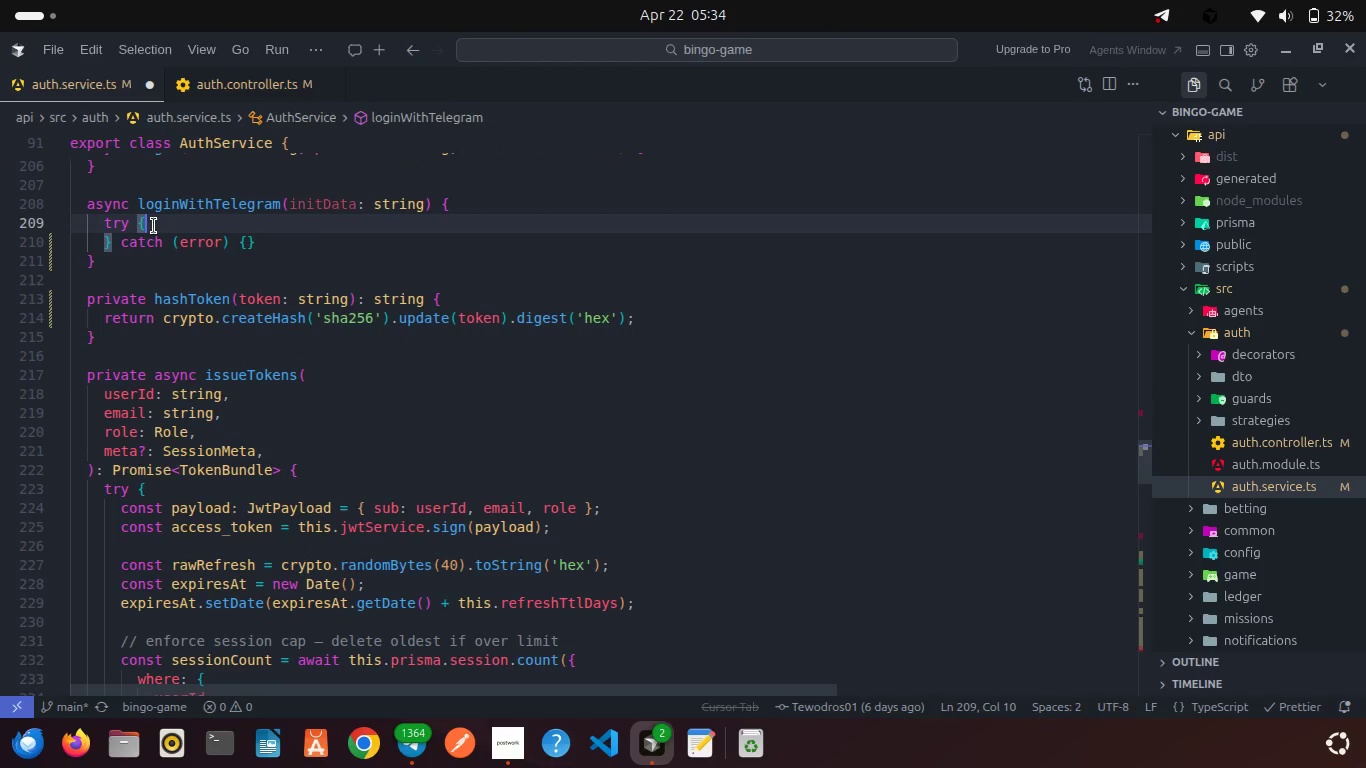 
key(Enter)
 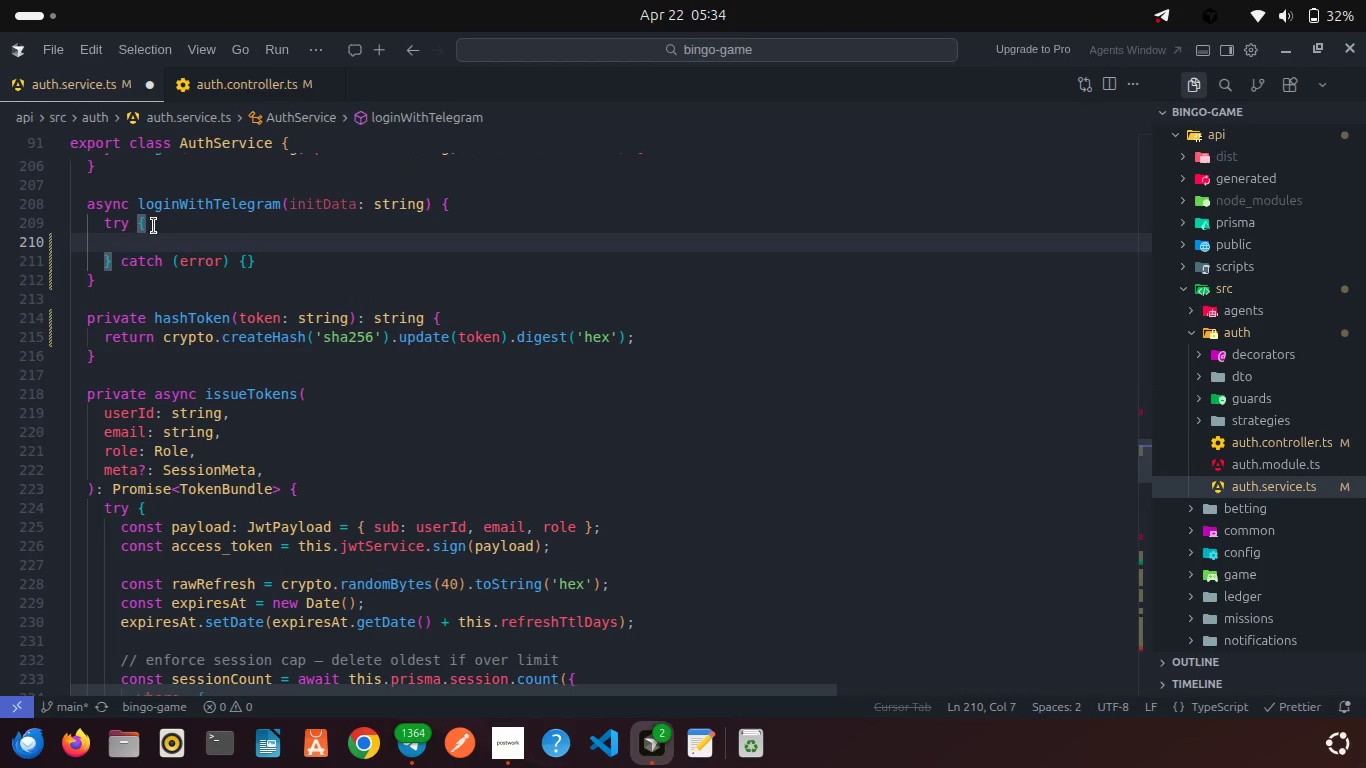 
key(Backspace)
 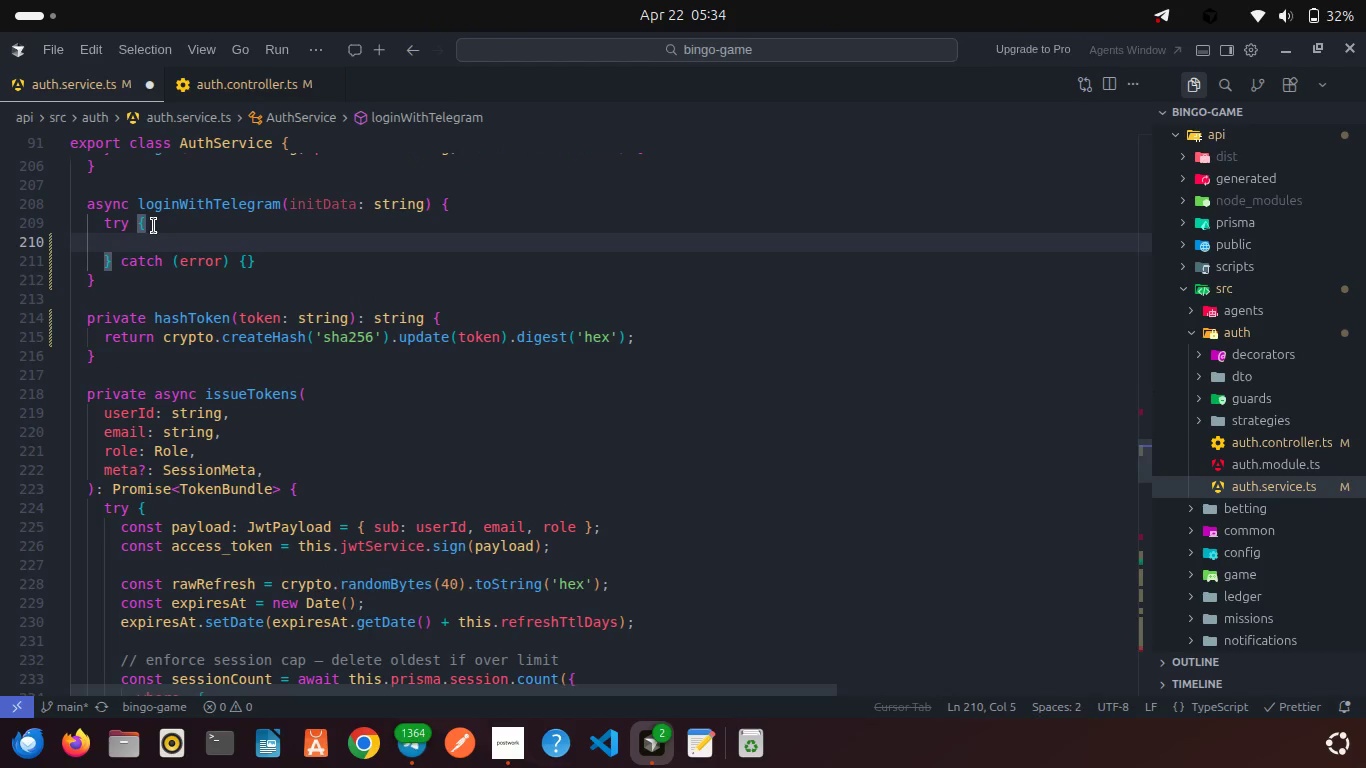 
key(Control+ControlLeft)
 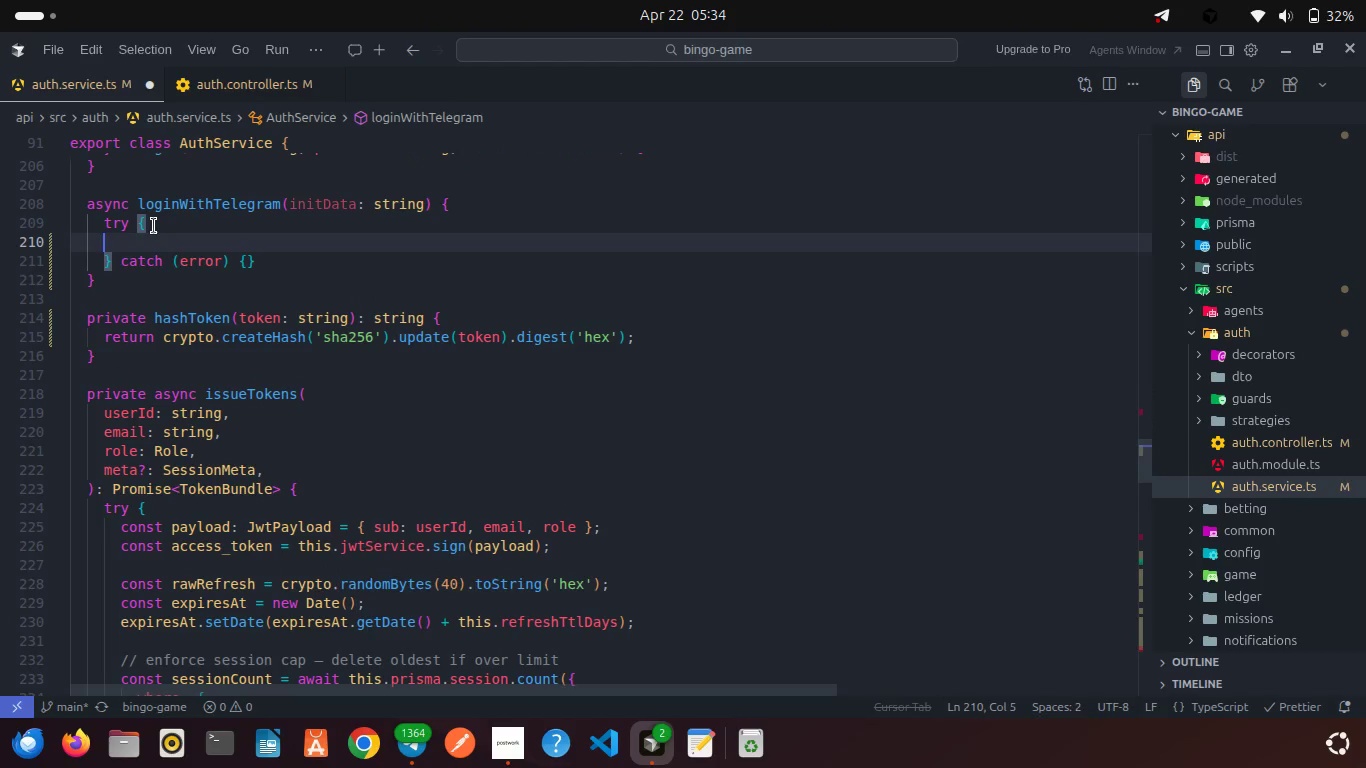 
key(Control+Z)
 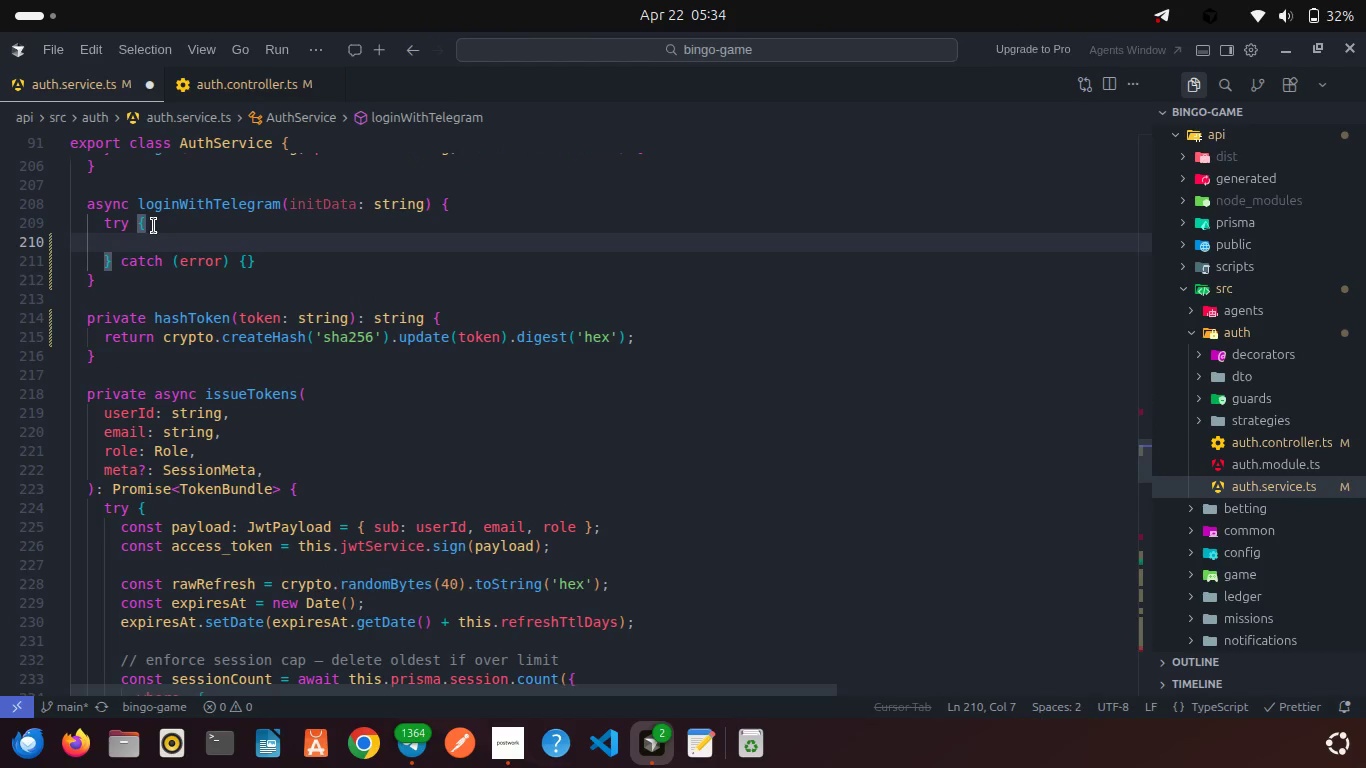 
key(Control+Z)
 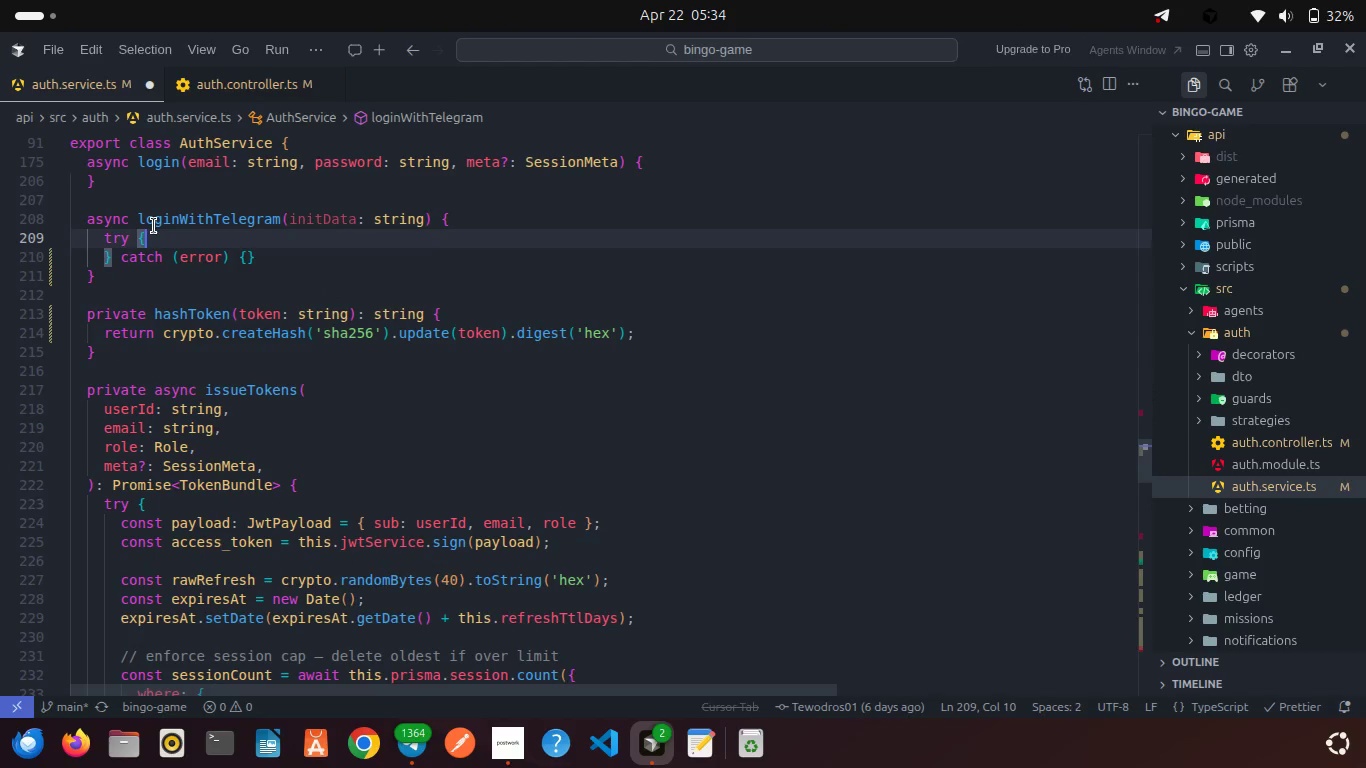 
key(Enter)
 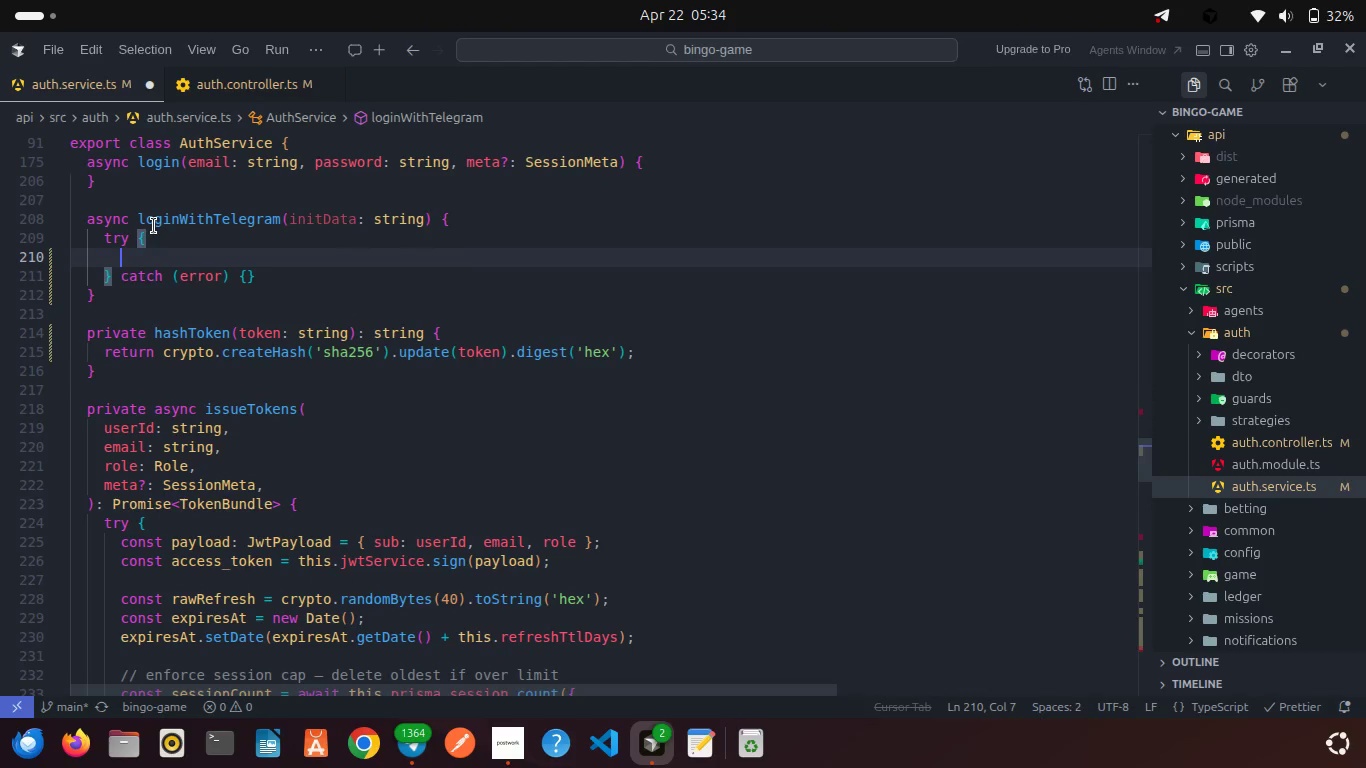 
type(const telegramUser = this.va)
 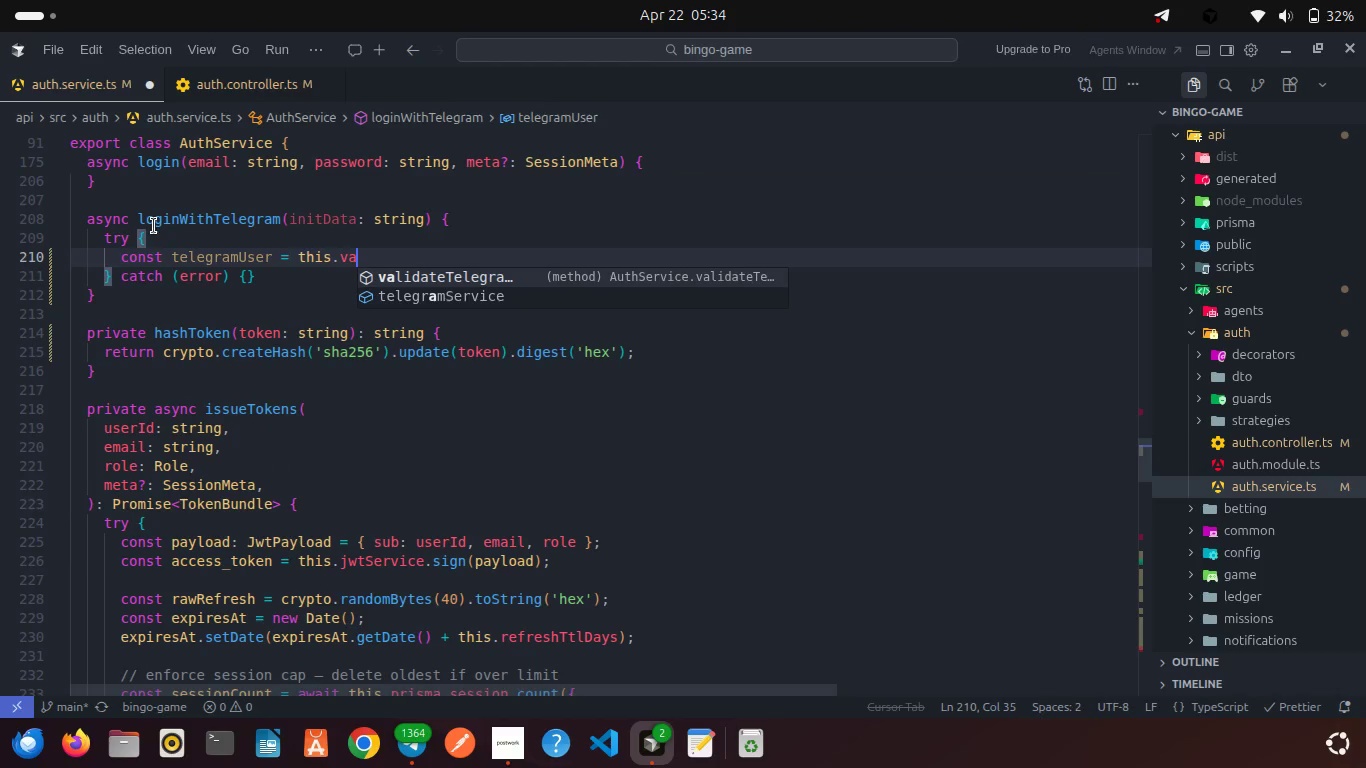 
key(Enter)
 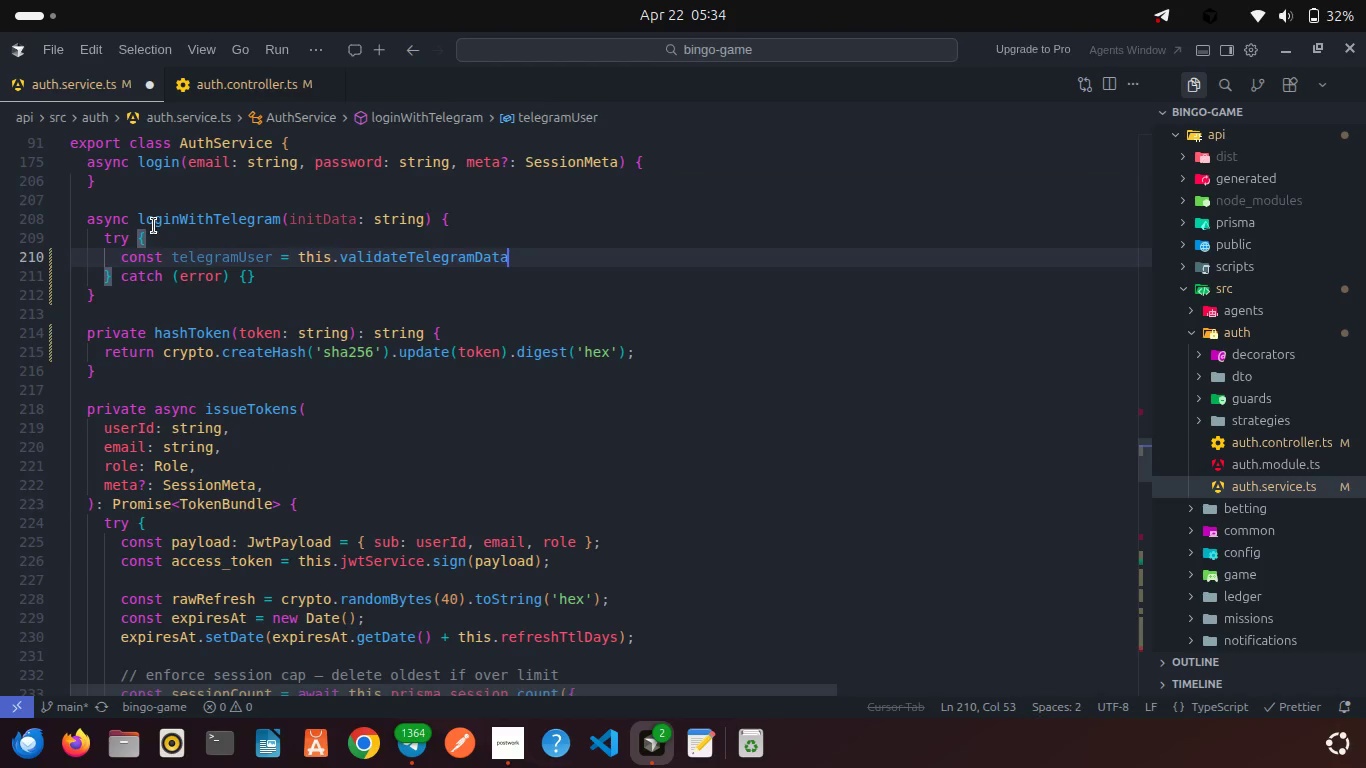 
type((ini)
 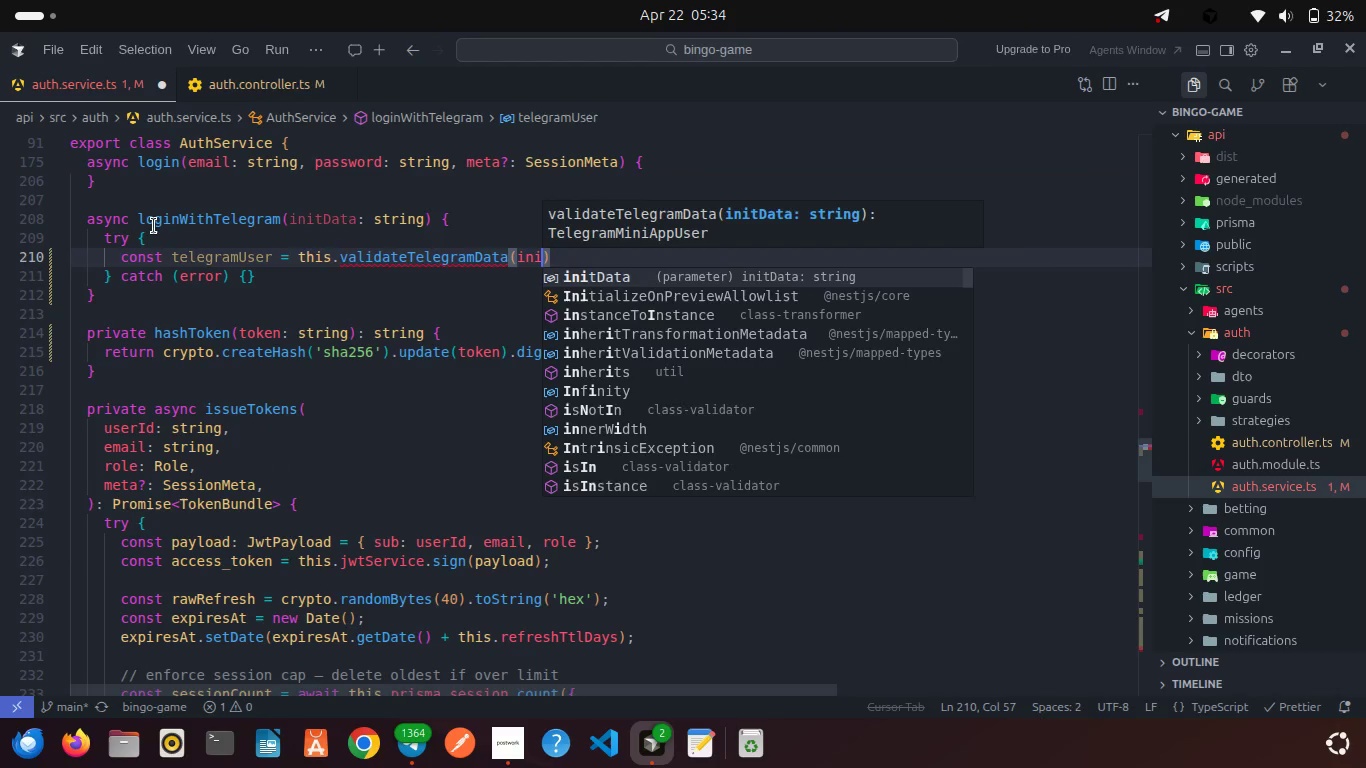 
key(Enter)
 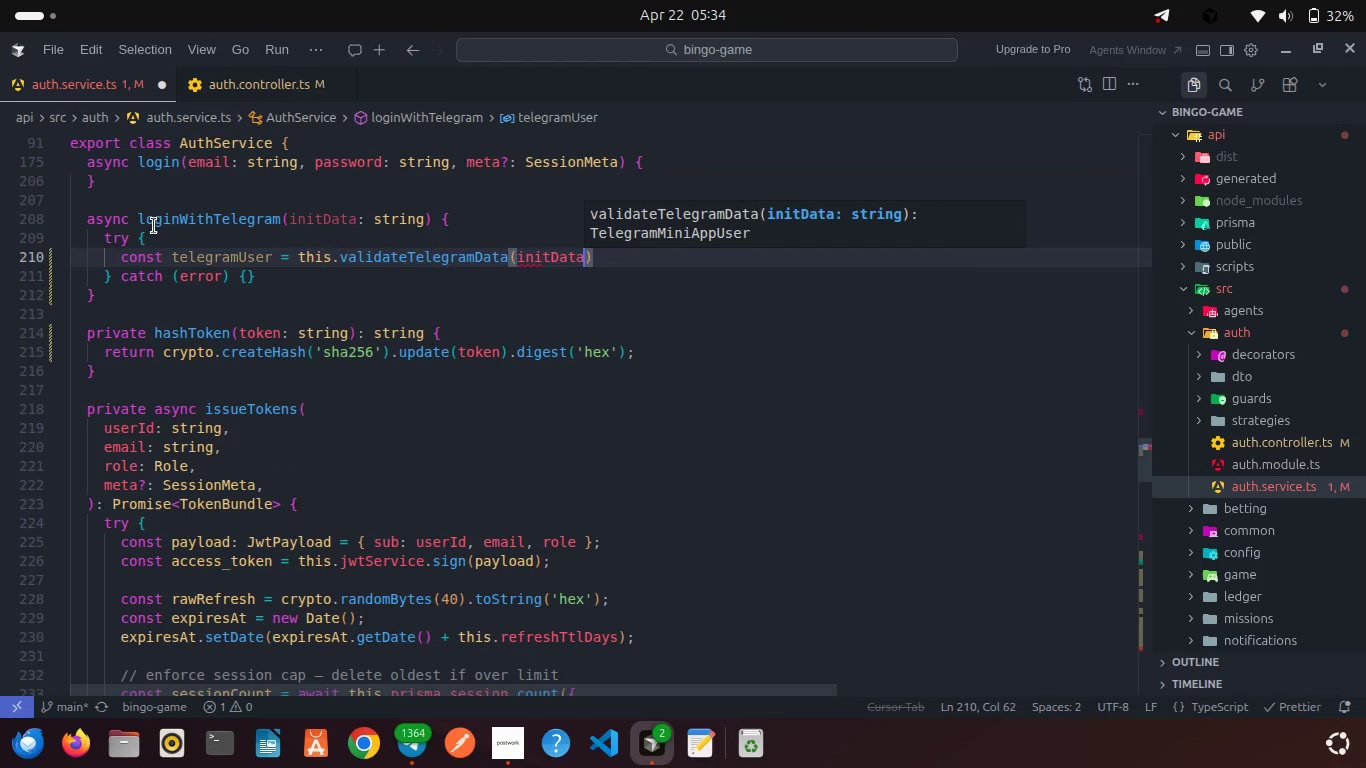 
key(ArrowRight)
 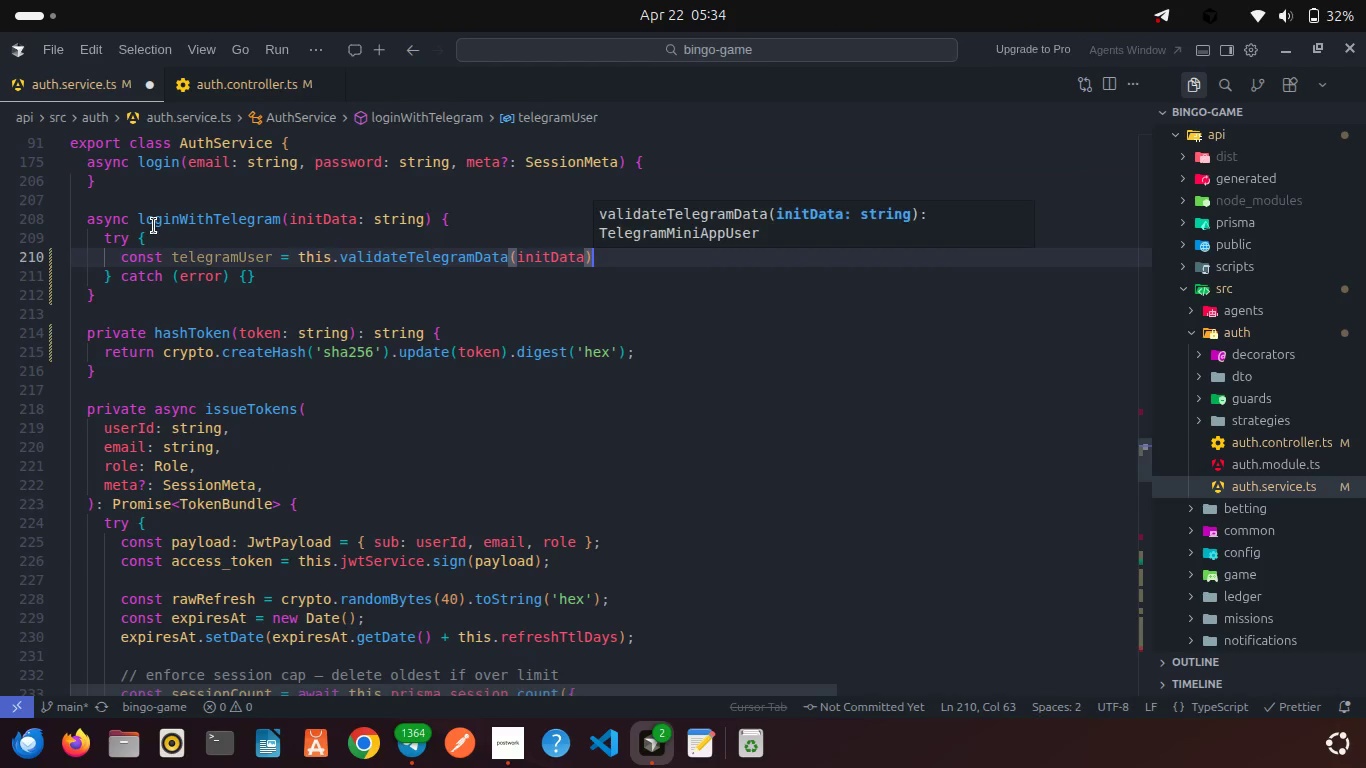 
key(Semicolon)
 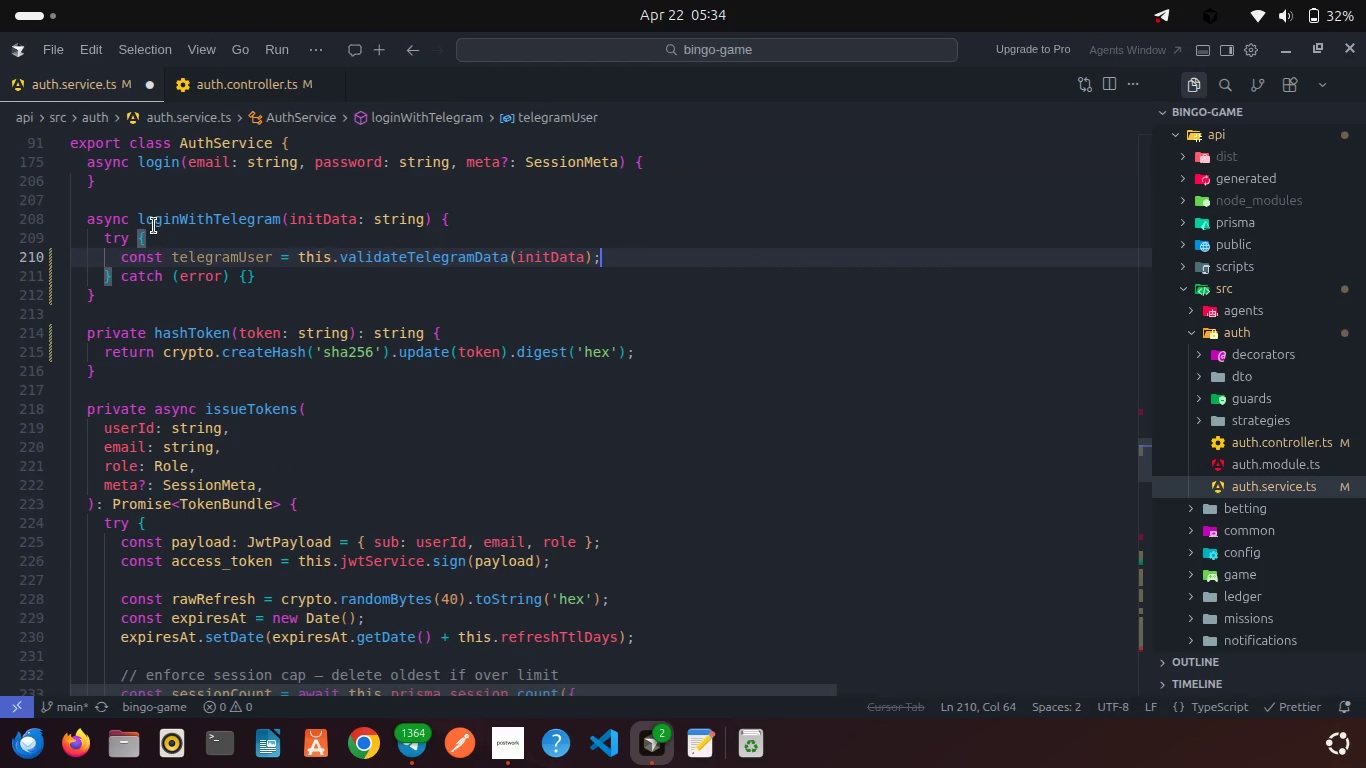 
key(Enter)
 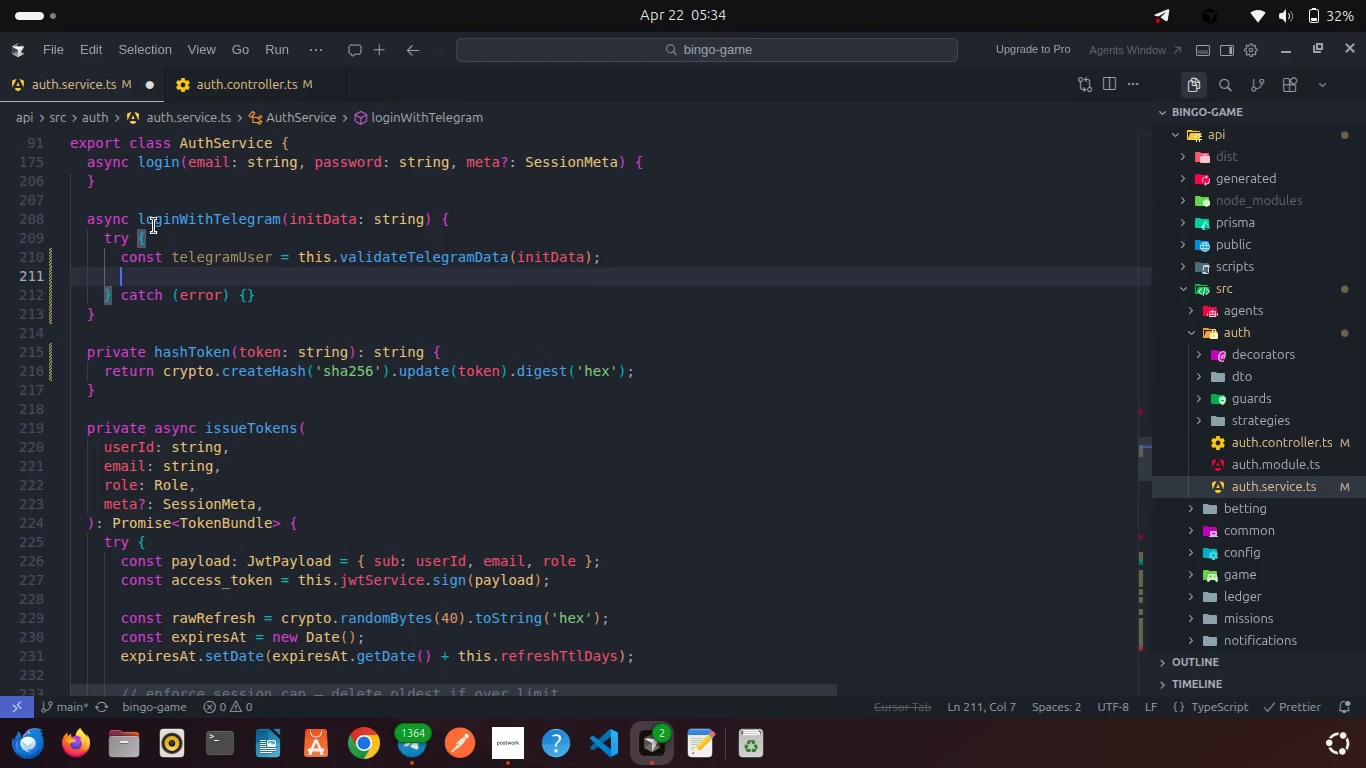 
type(const telegramId = Stri)
 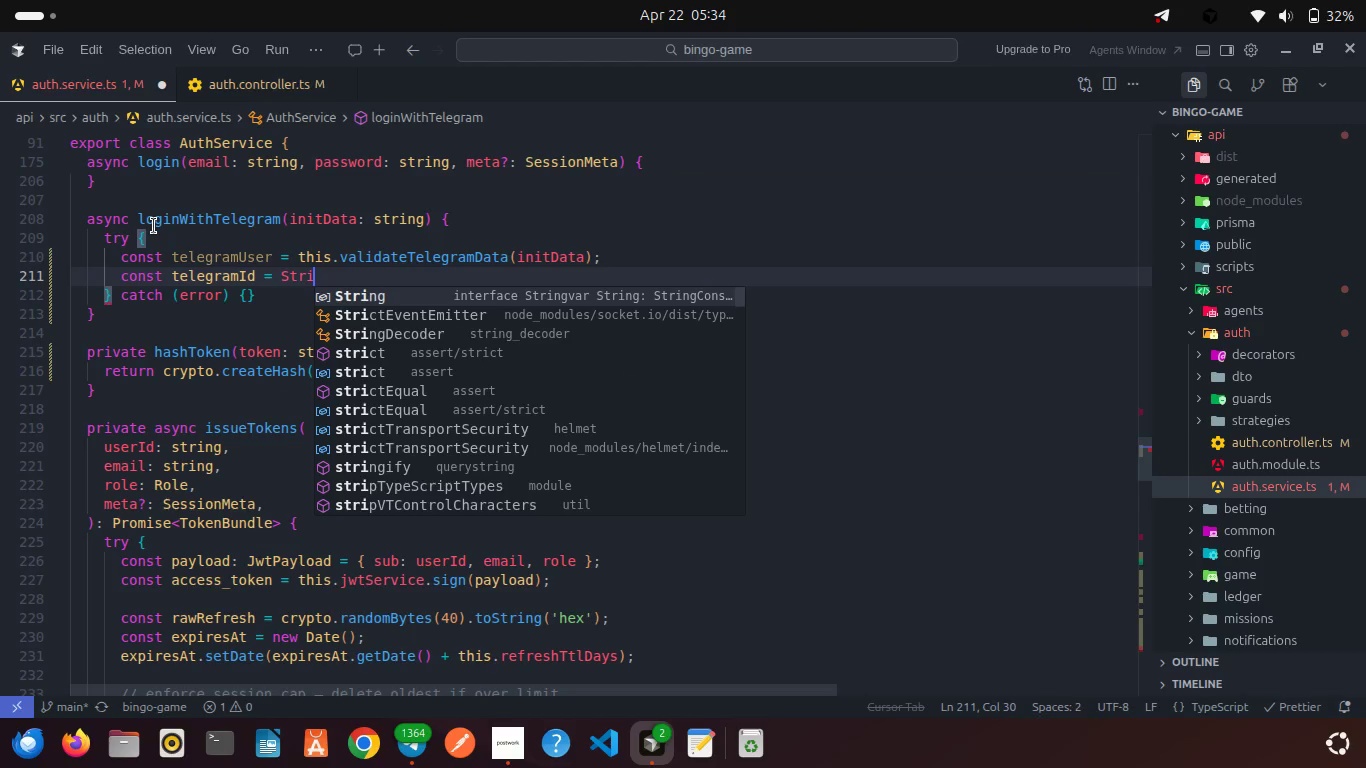 
key(Enter)
 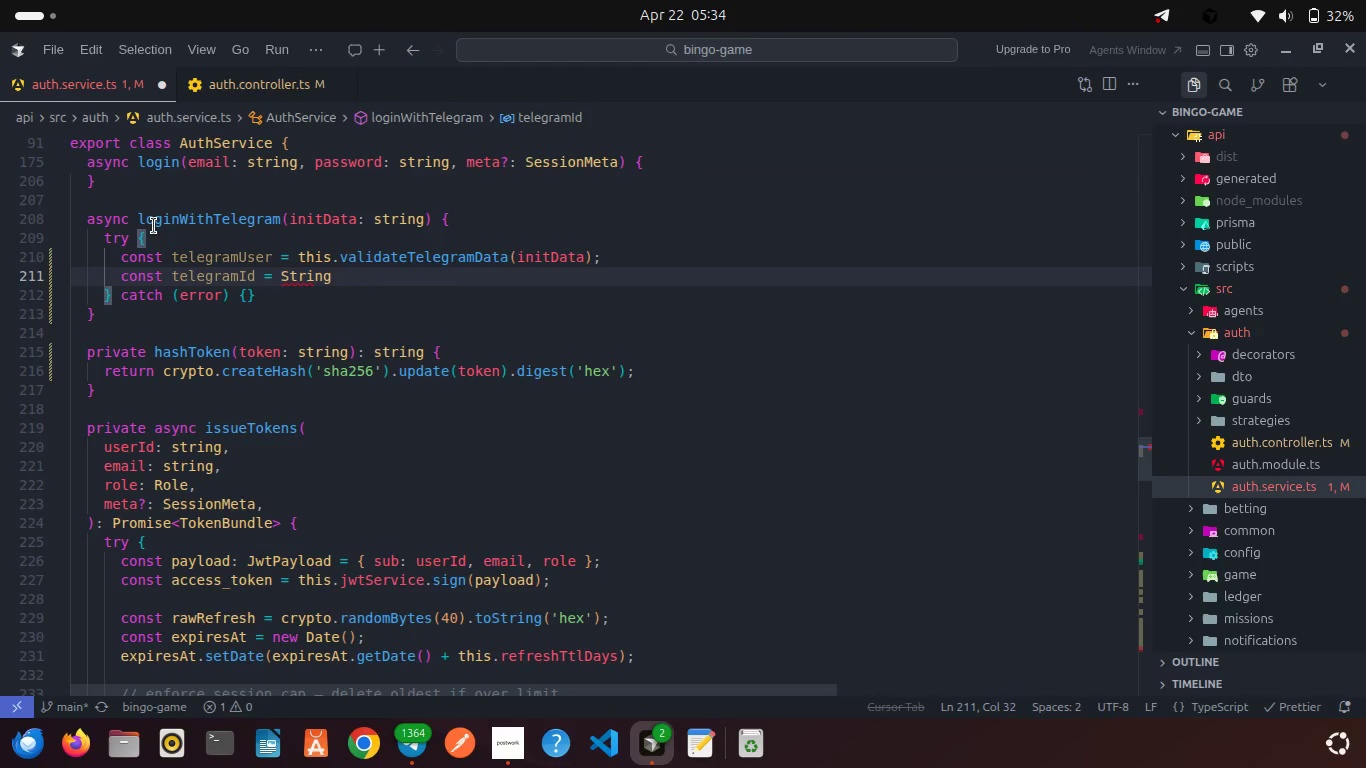 
type((te)
 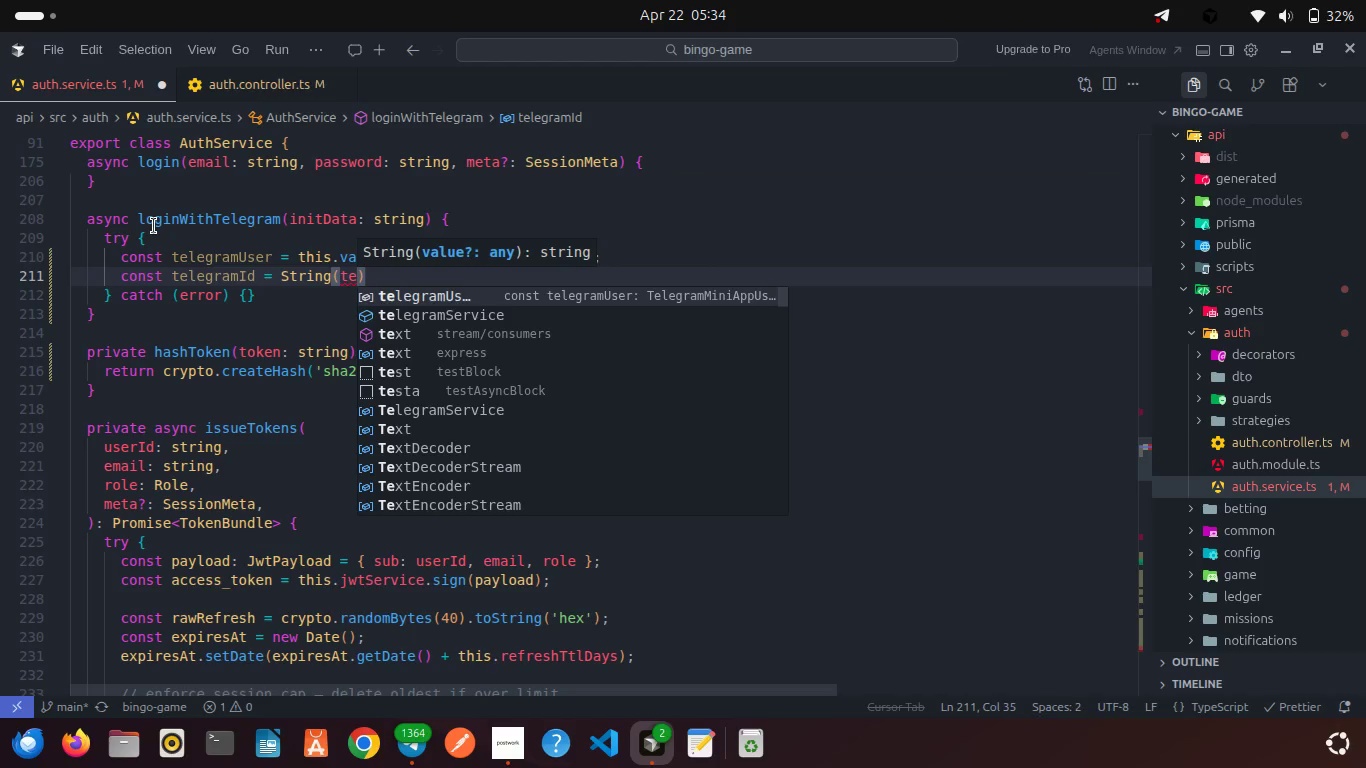 
key(Enter)
 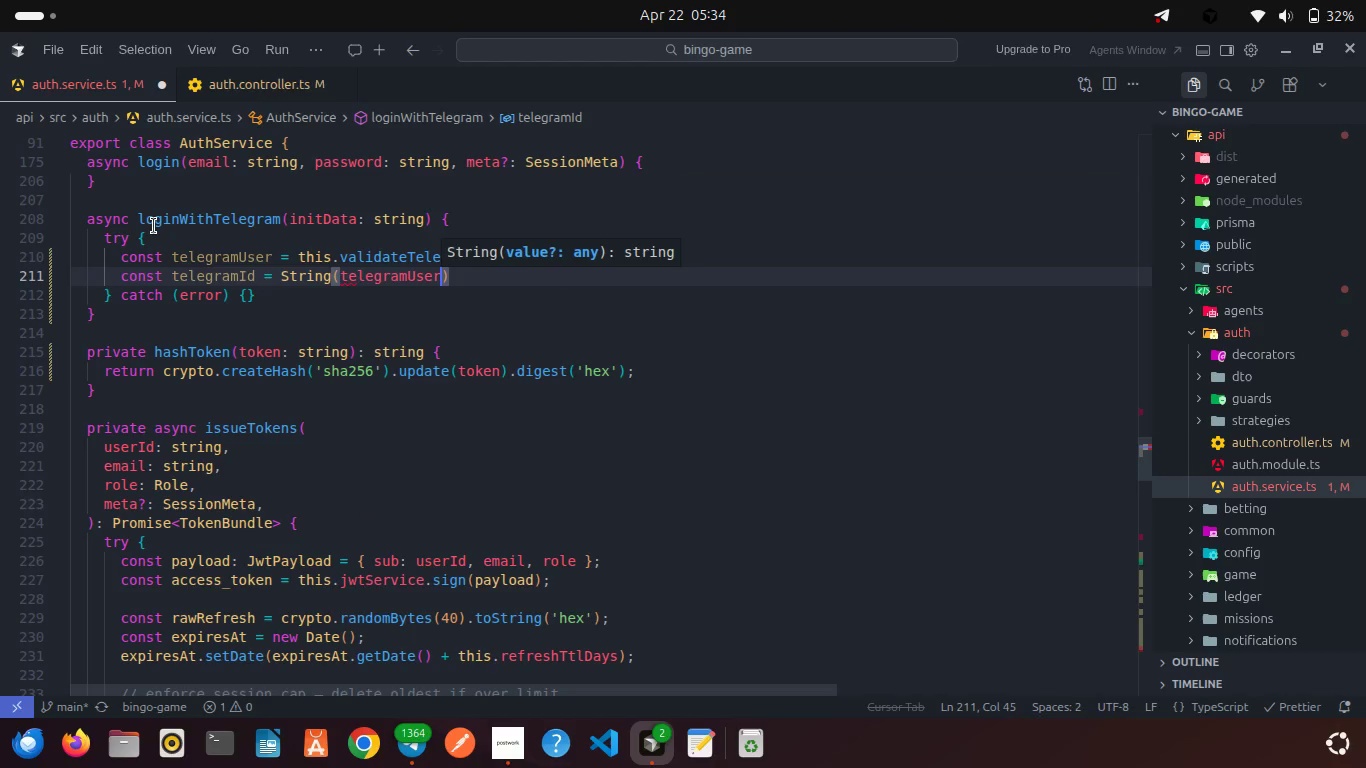 
type(.id)
 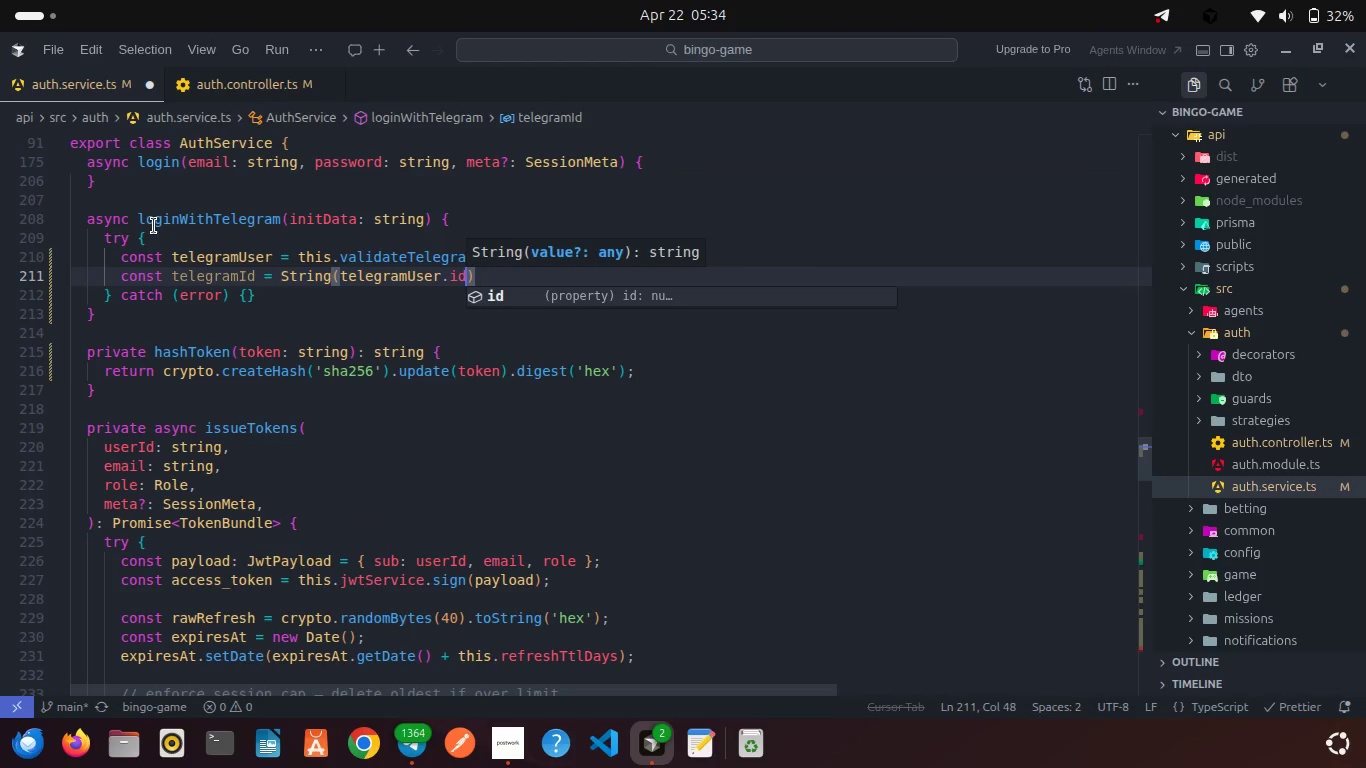 
key(Enter)
 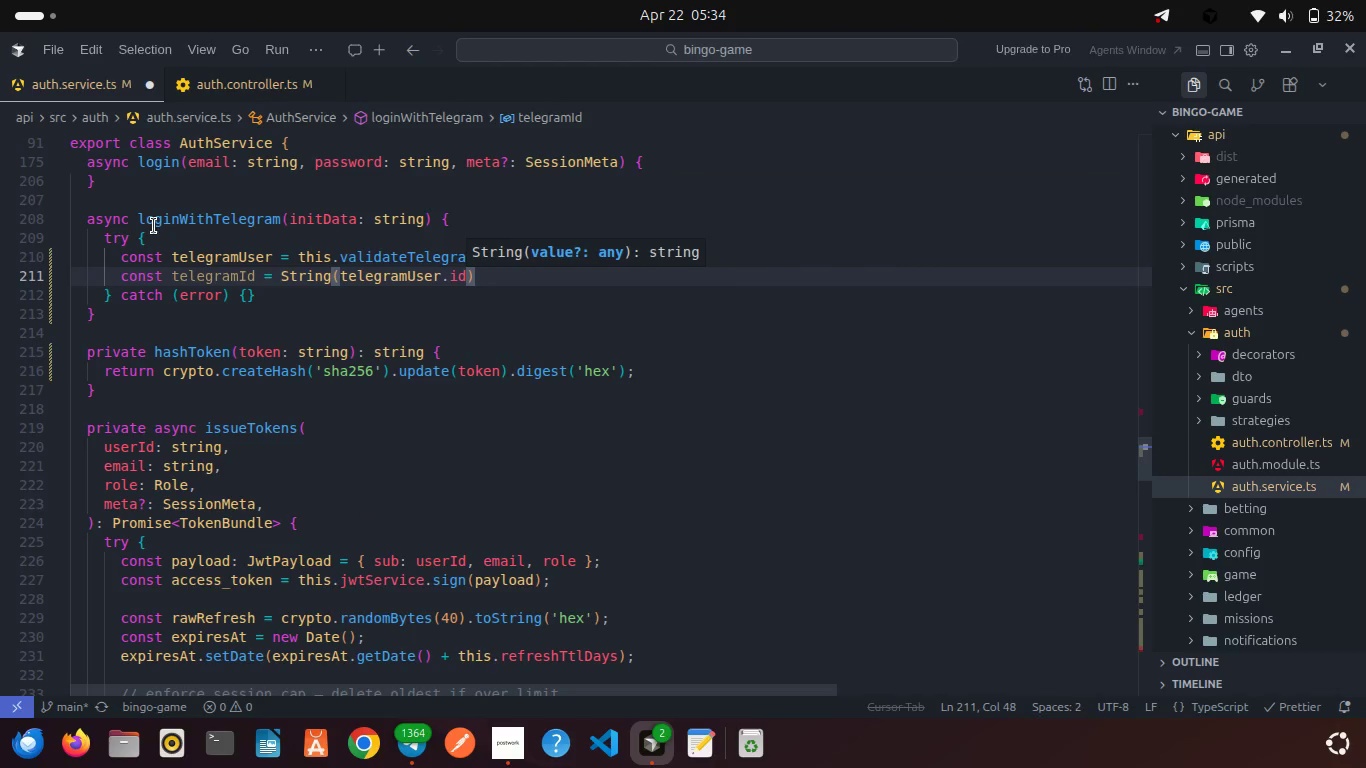 
key(ArrowRight)
 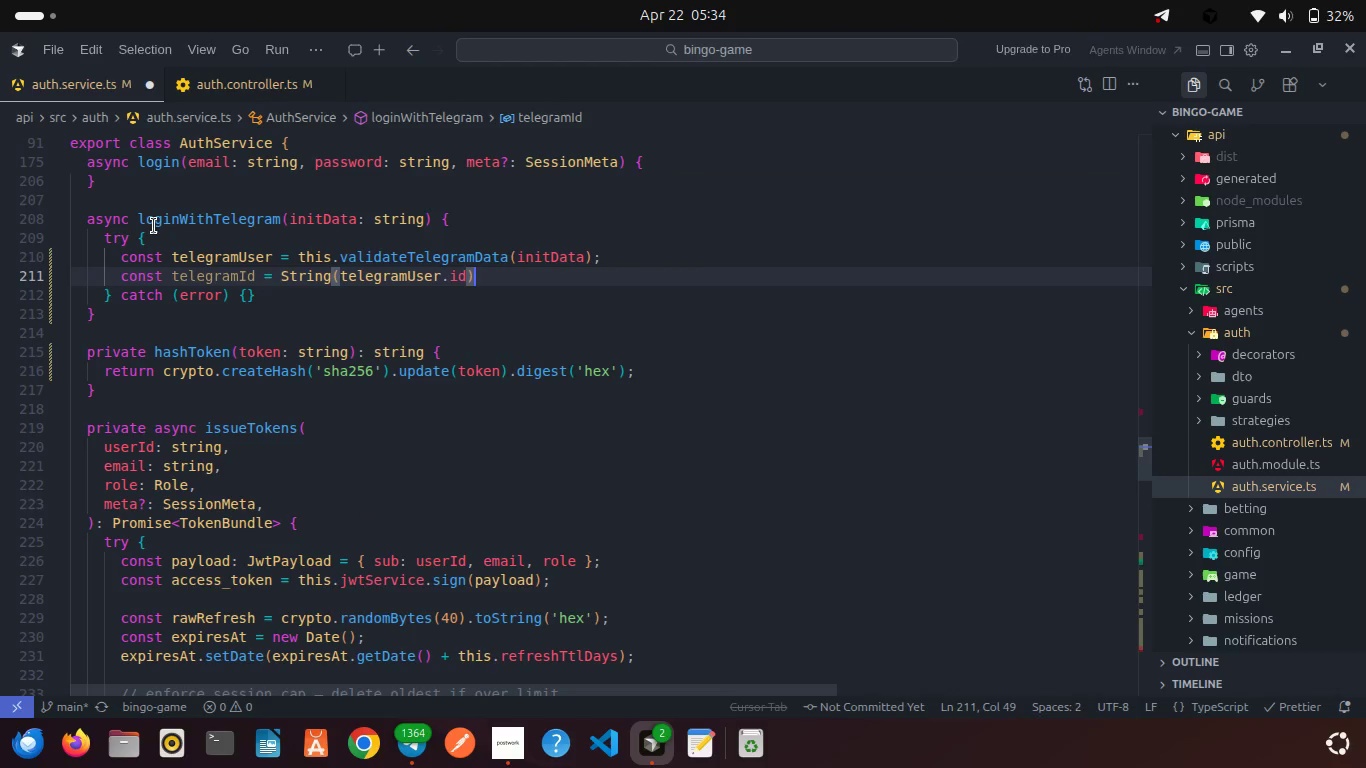 
key(Semicolon)
 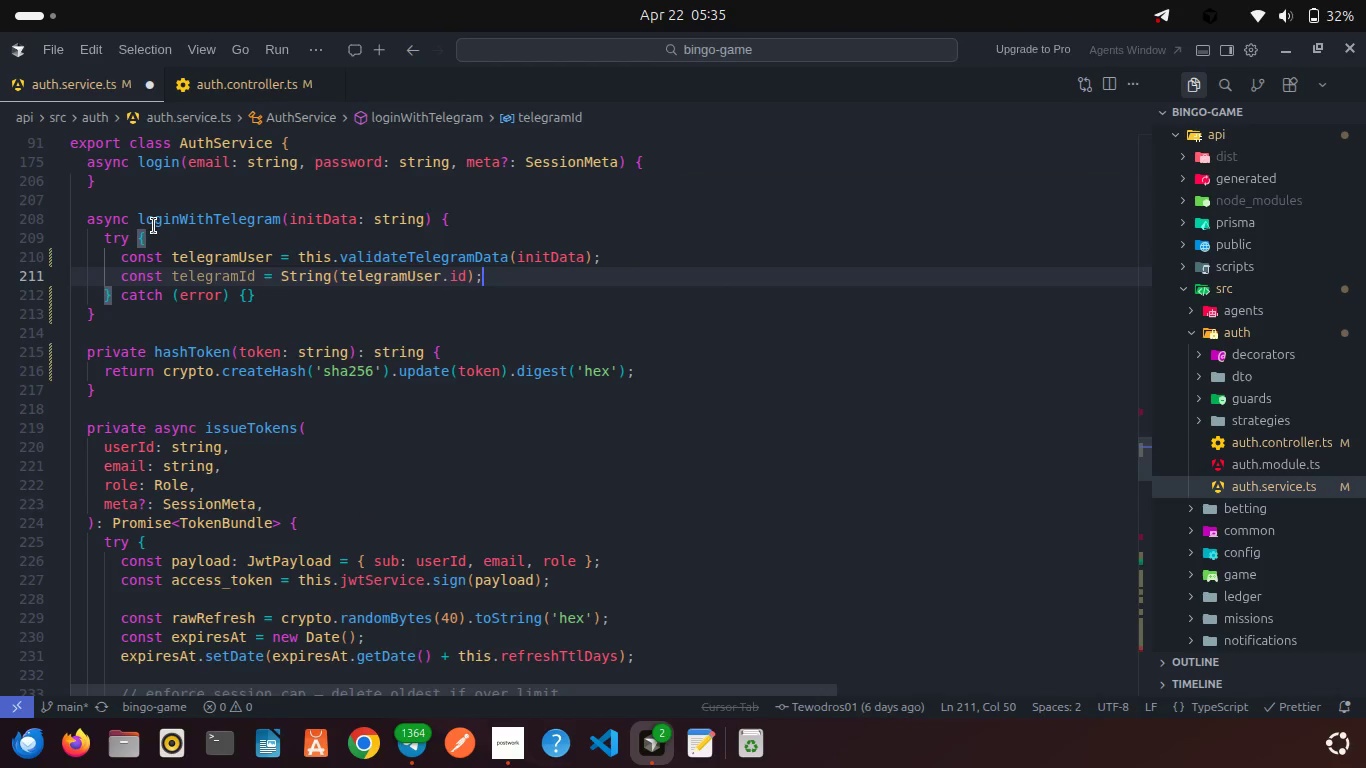 
key(Enter)
 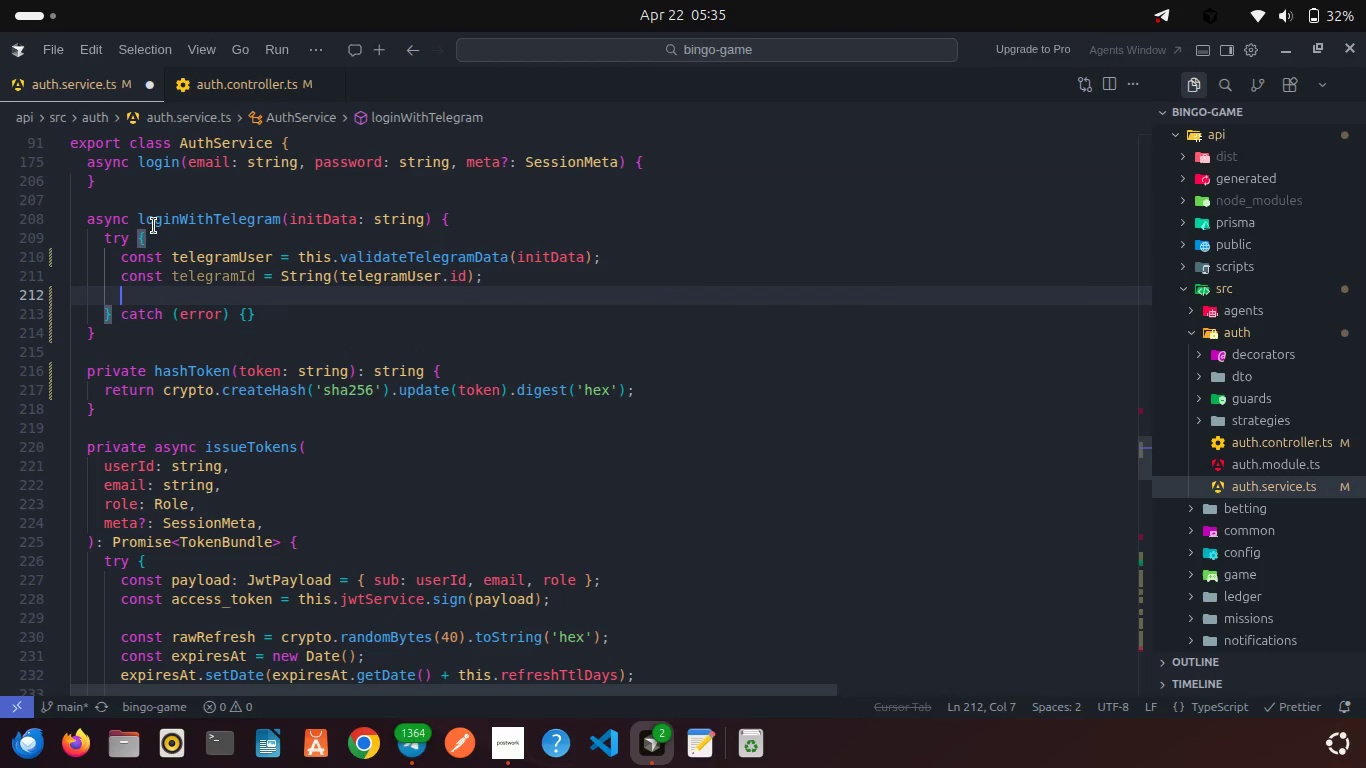 
type(const existingUser = awa)
 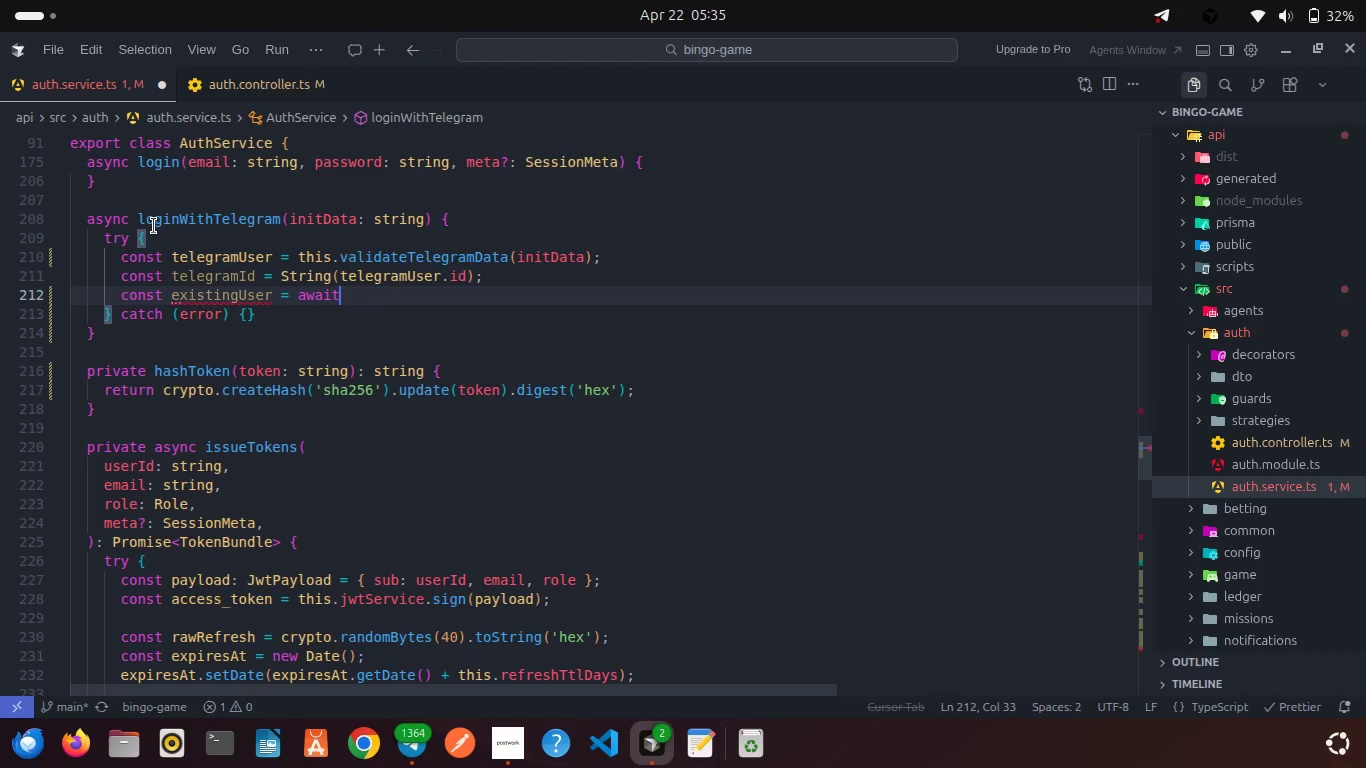 
 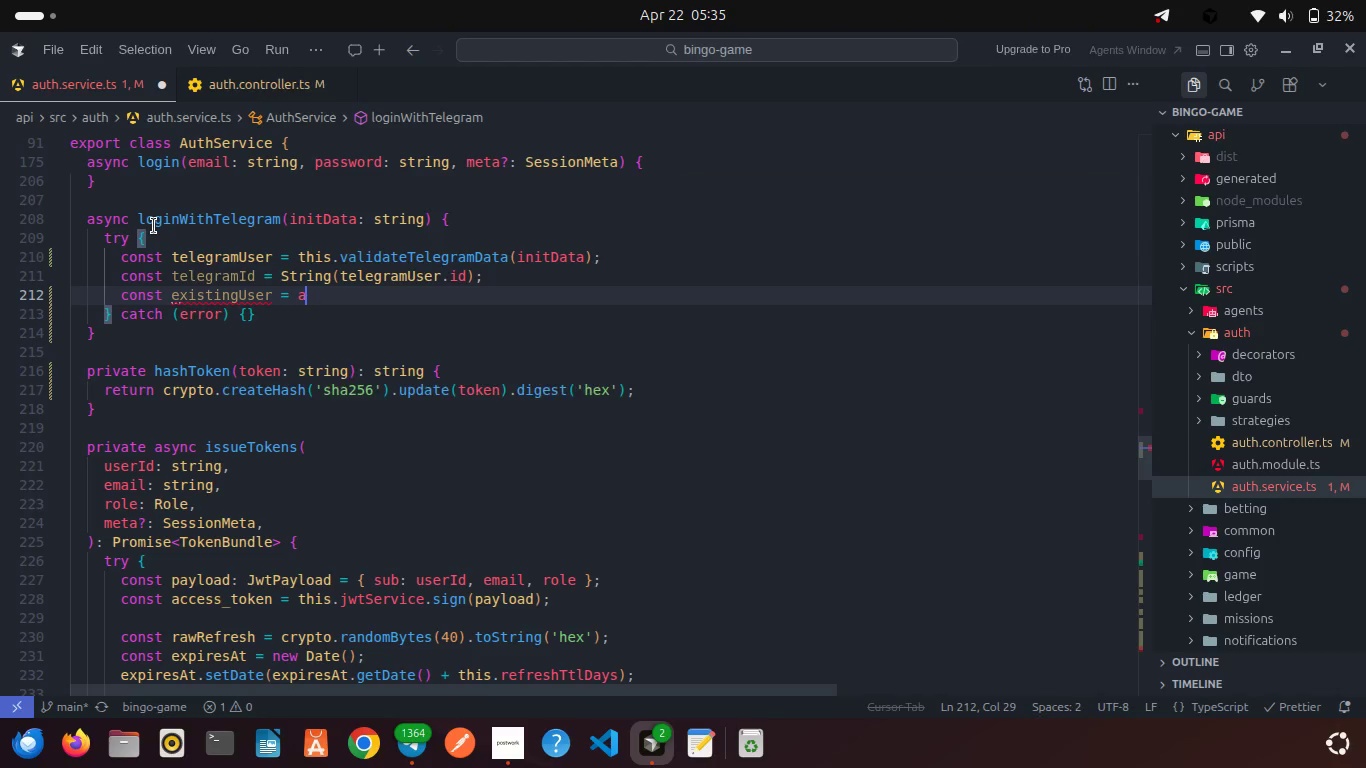 
key(Enter)
 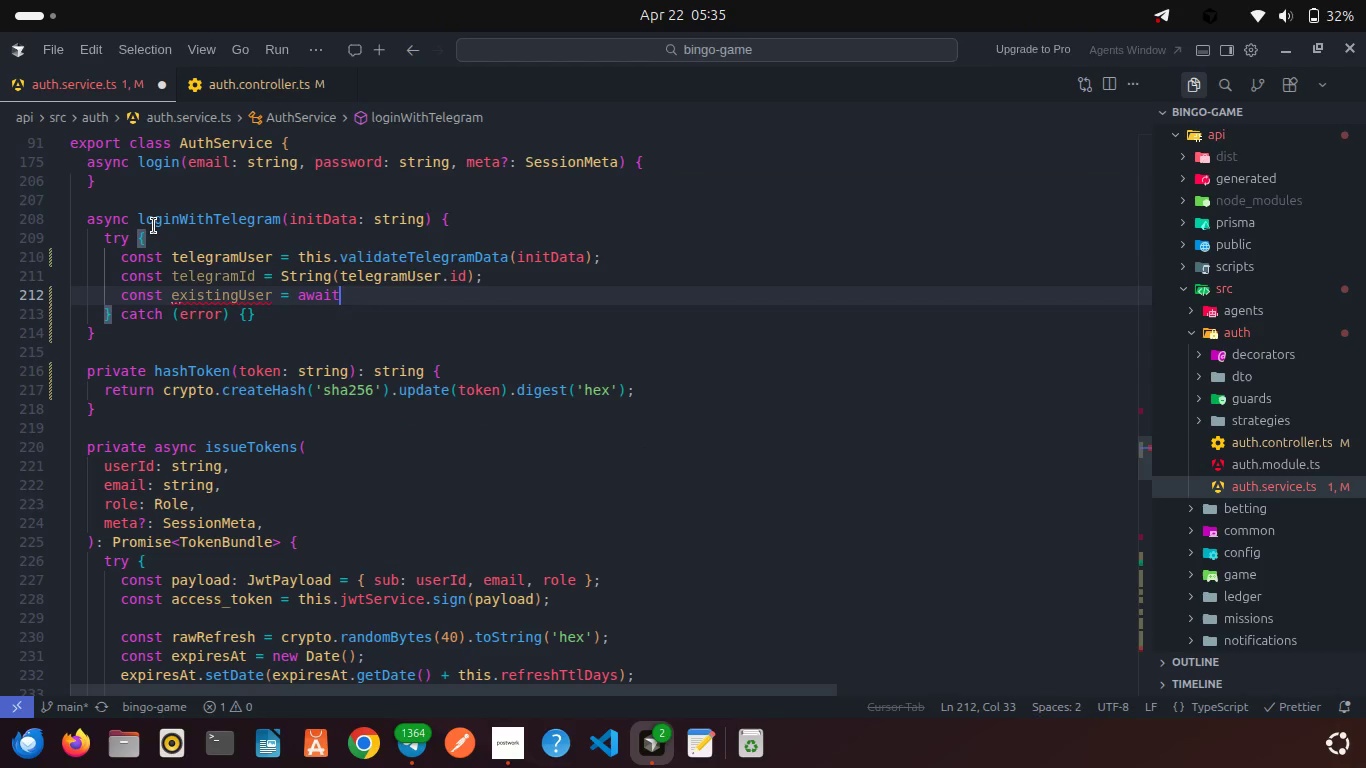 
type( this.pr)
 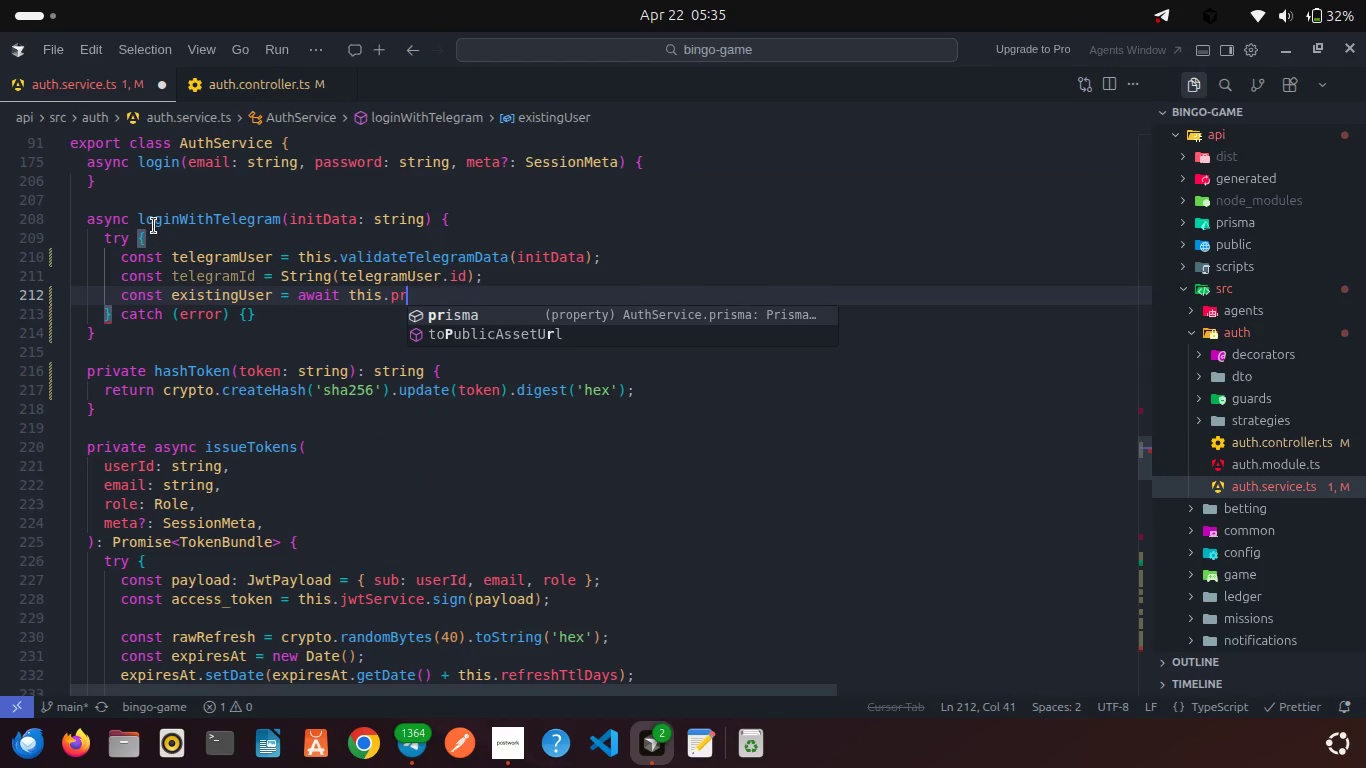 
key(Enter)
 